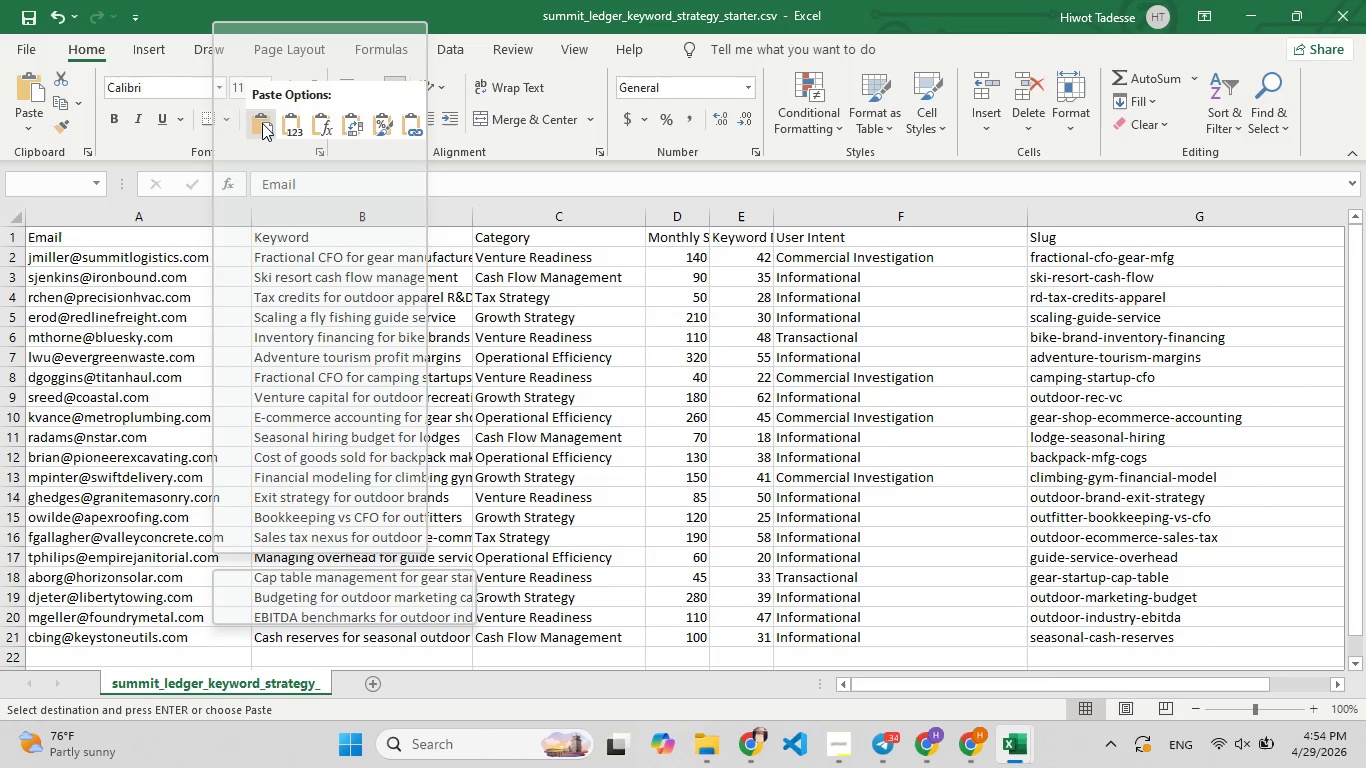 
left_click([262, 123])
 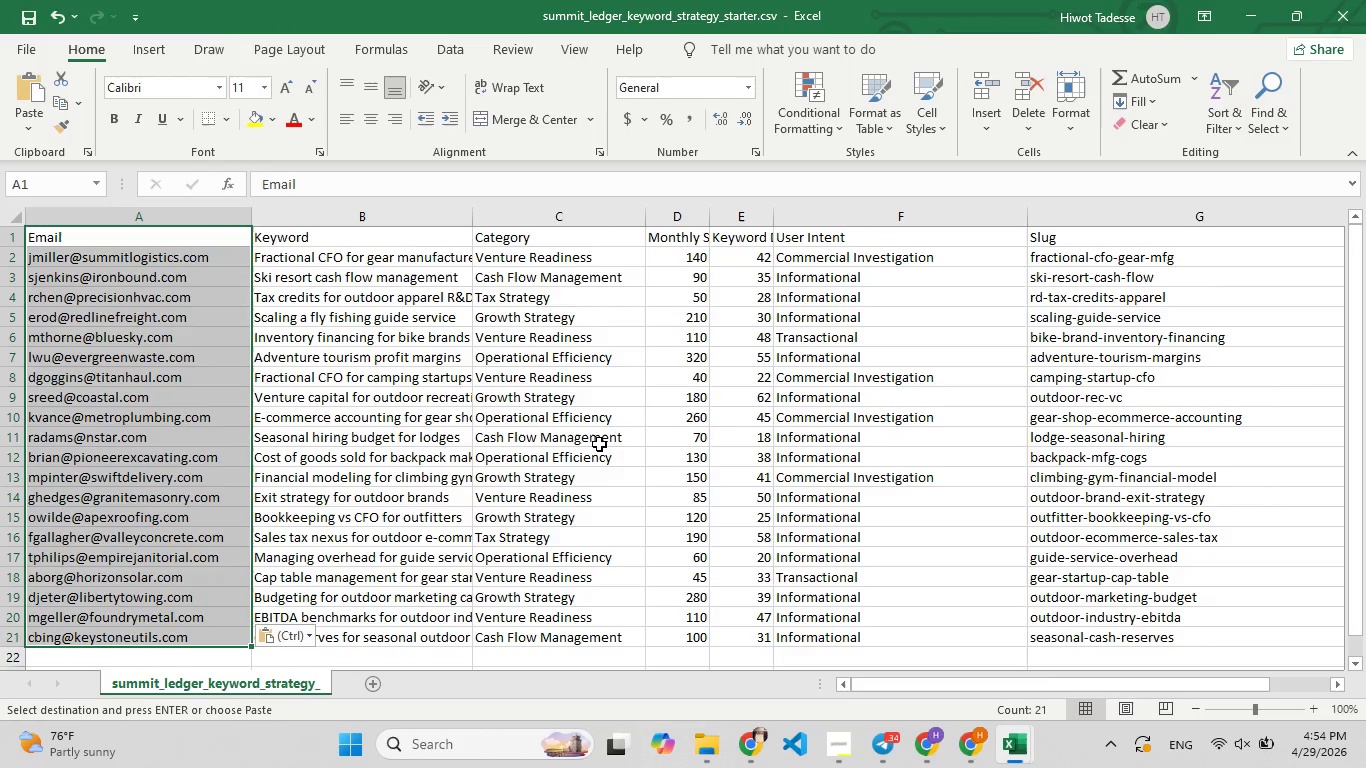 
key(Control+S)
 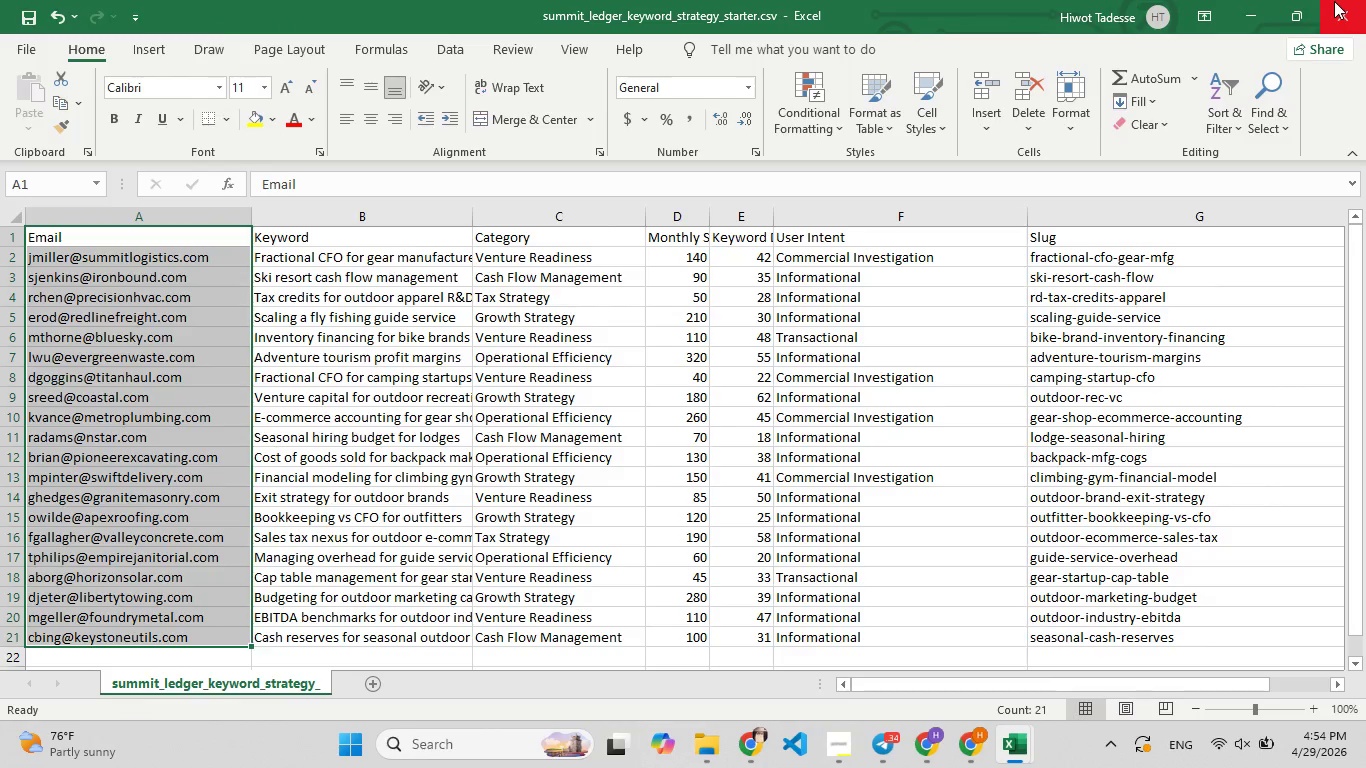 
left_click([1334, 1])
 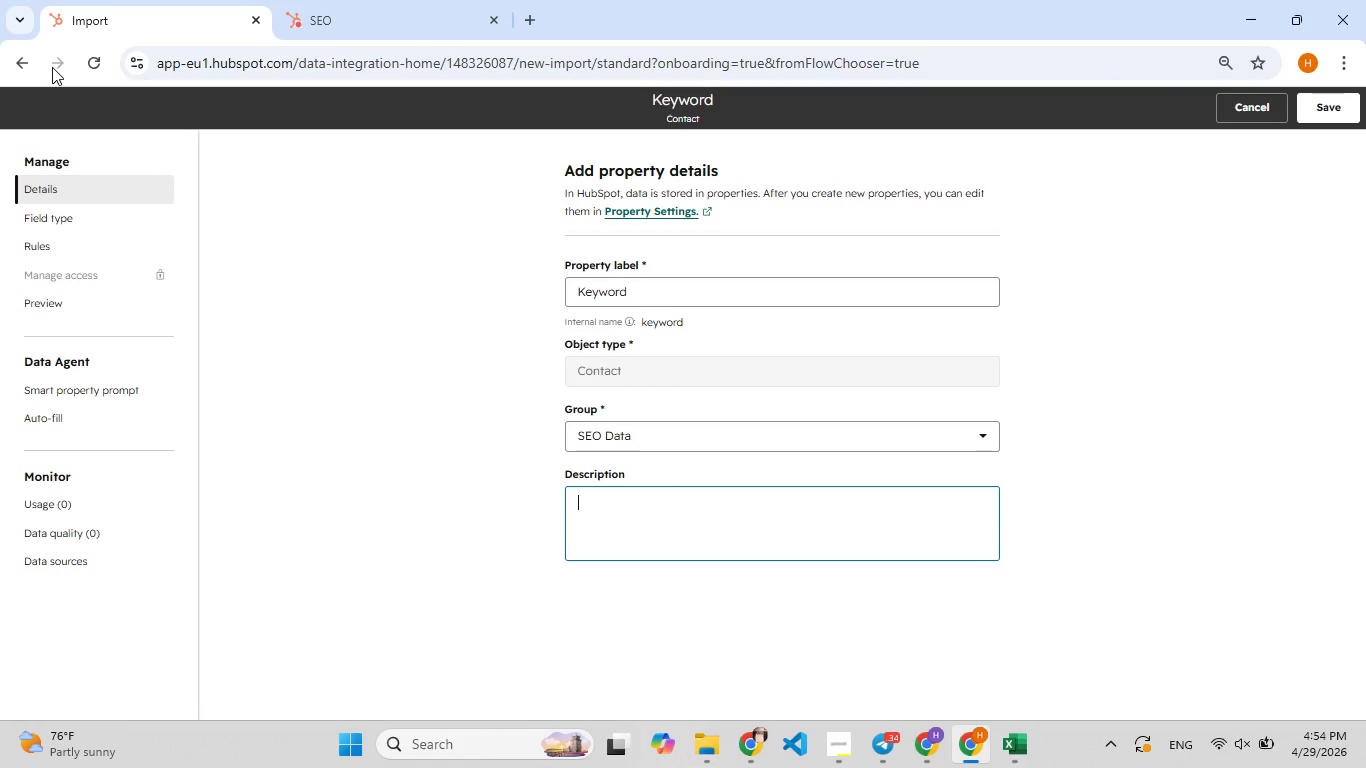 
left_click([4, 74])
 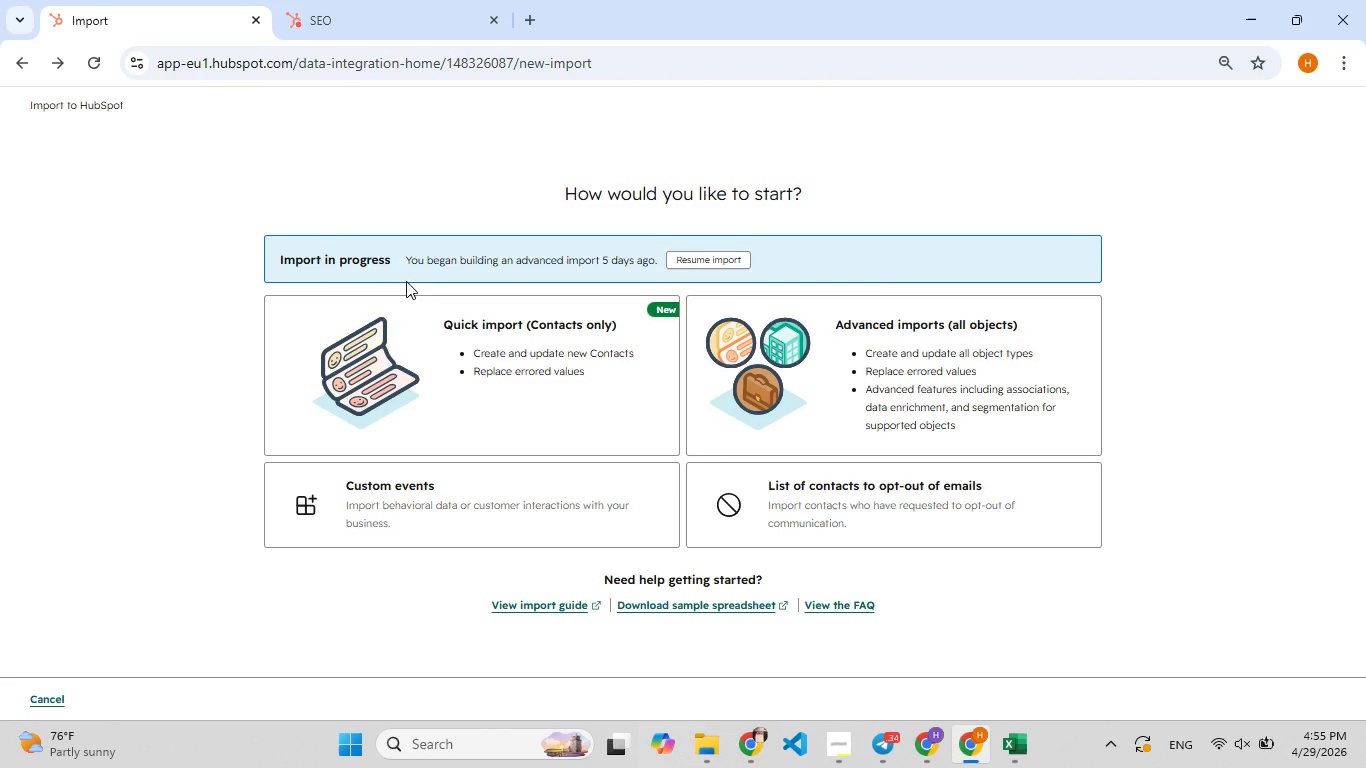 
left_click([455, 353])
 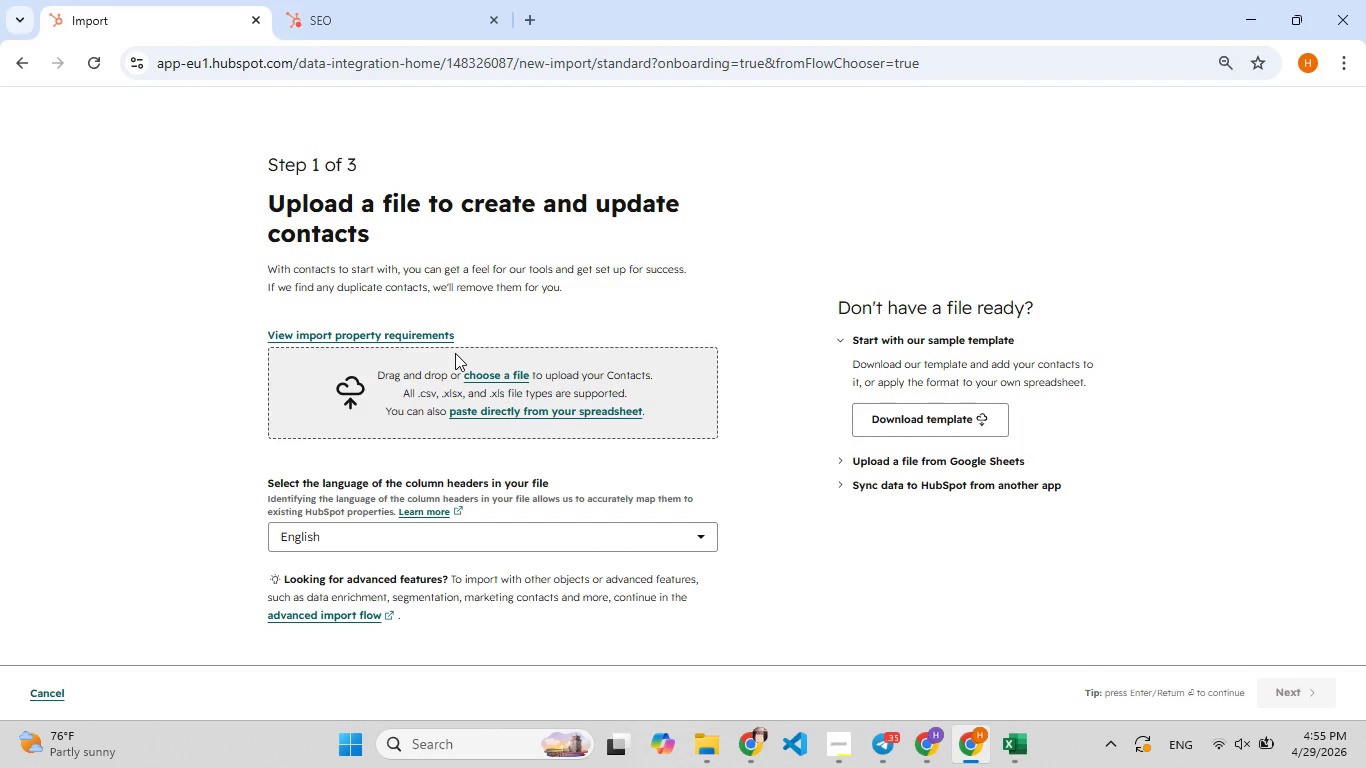 
left_click([504, 374])
 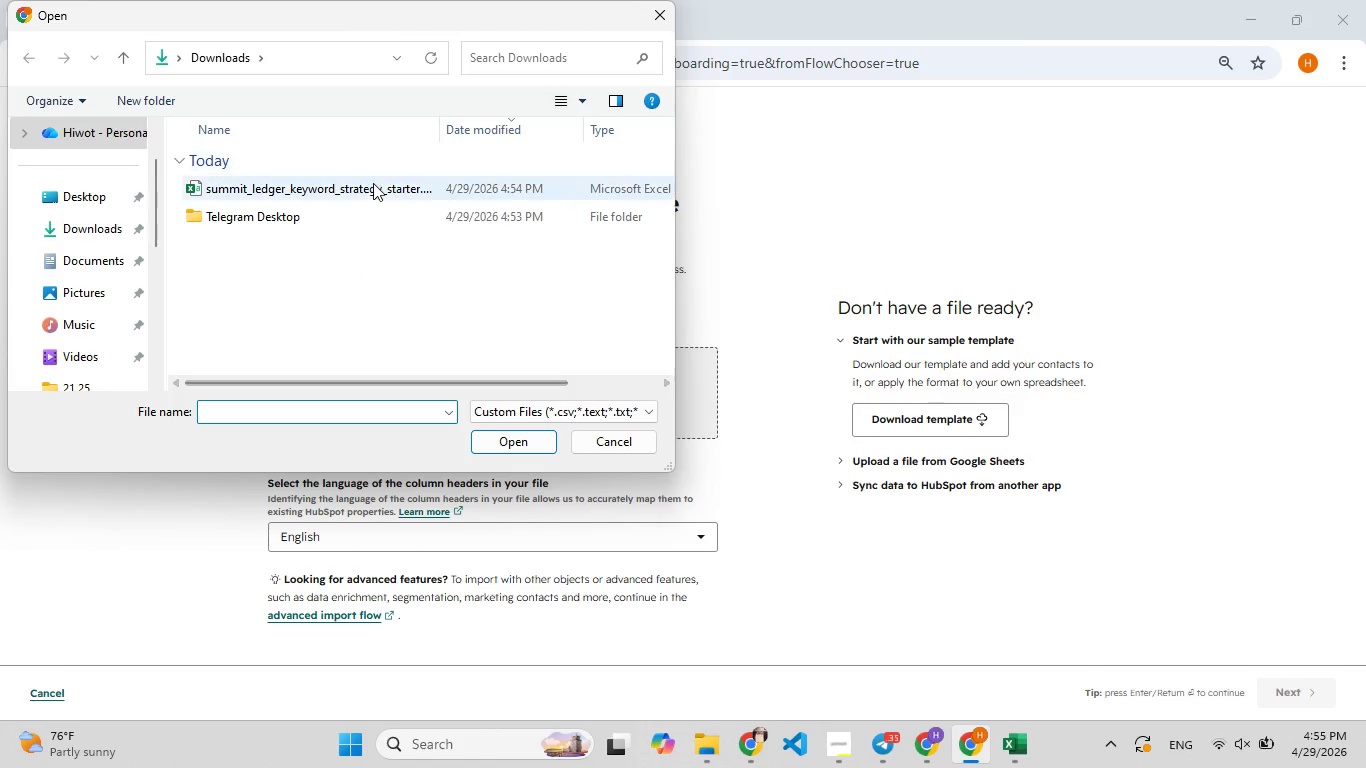 
double_click([373, 186])
 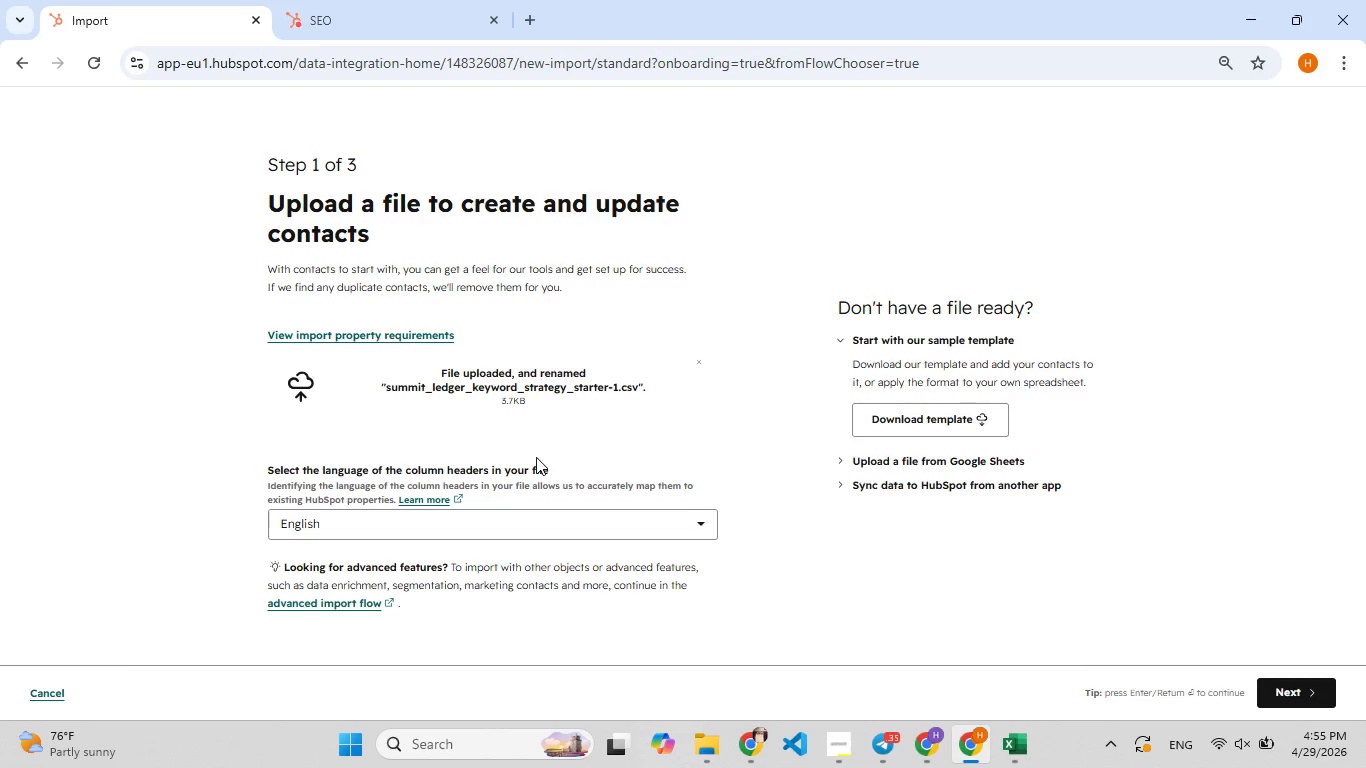 
wait(7.55)
 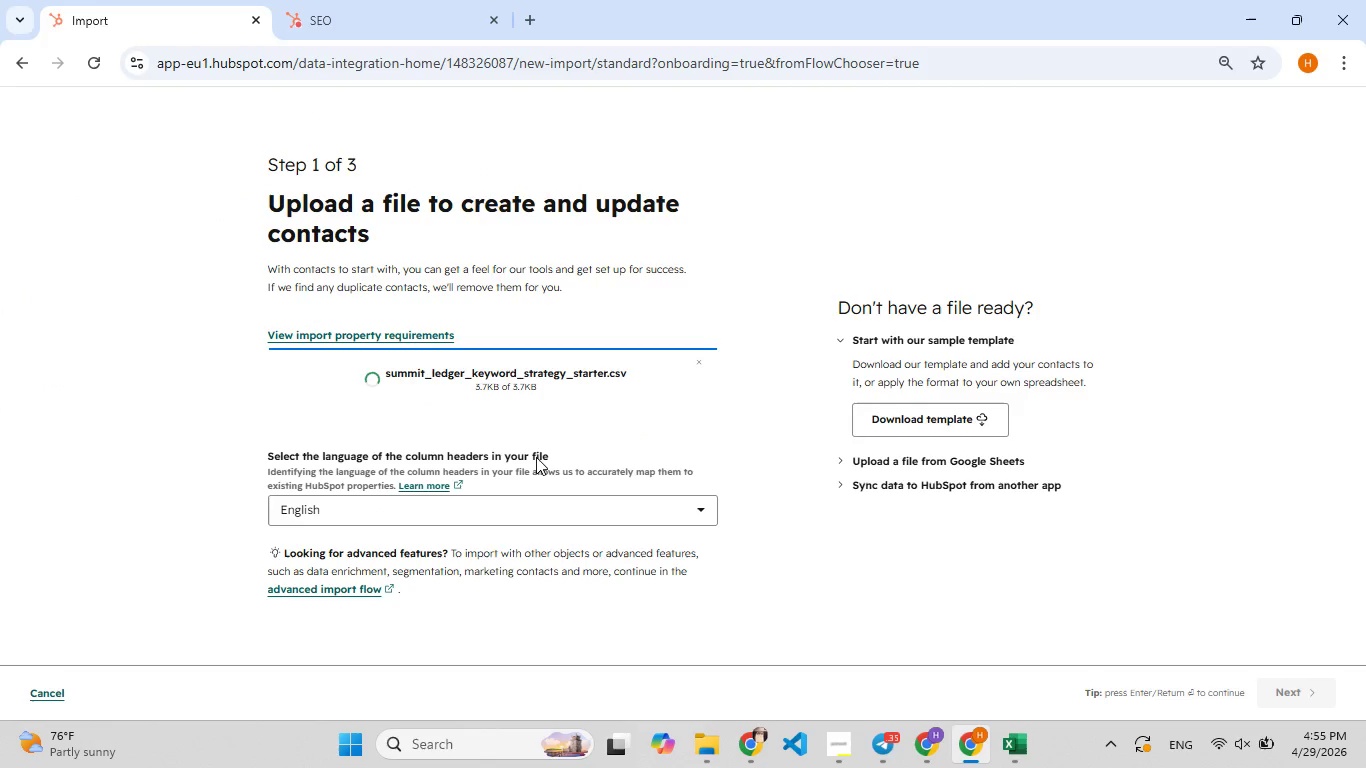 
left_click([1323, 699])
 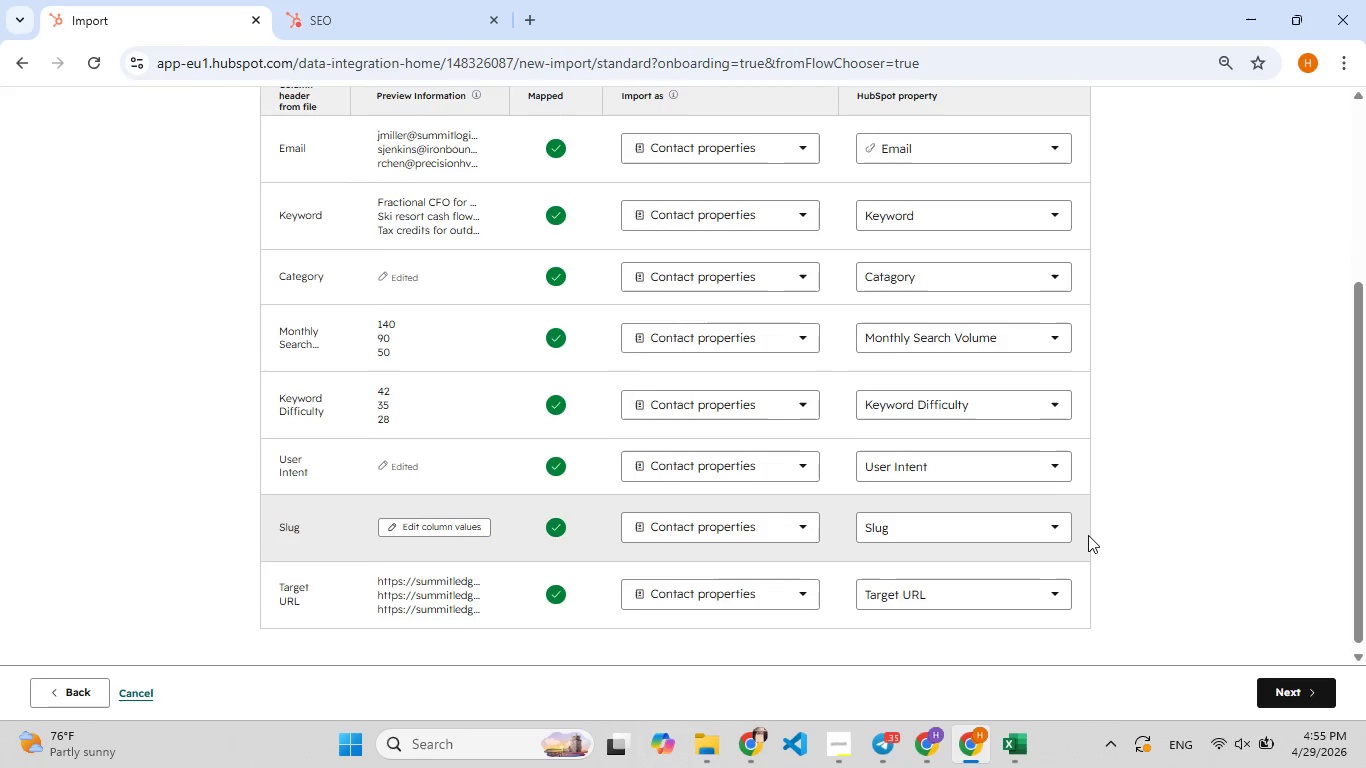 
wait(32.78)
 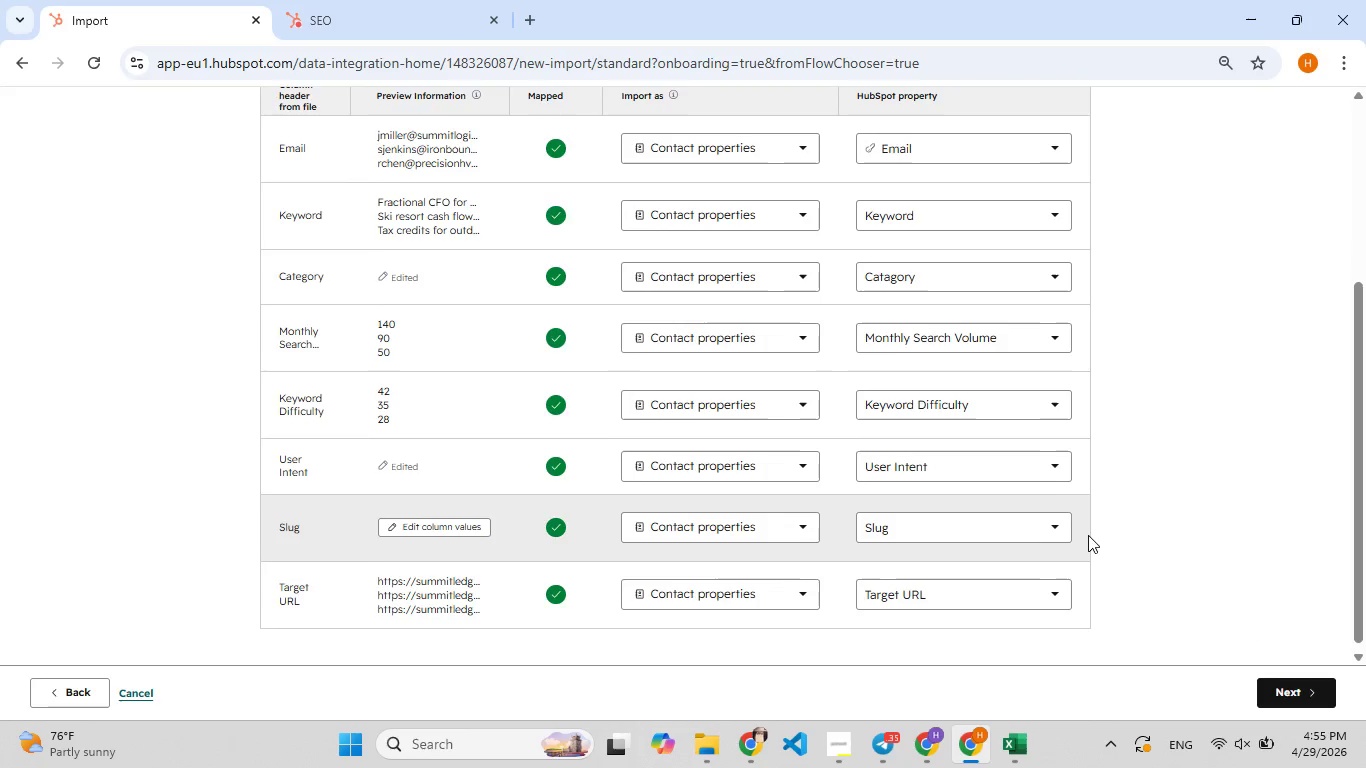 
left_click([1318, 688])
 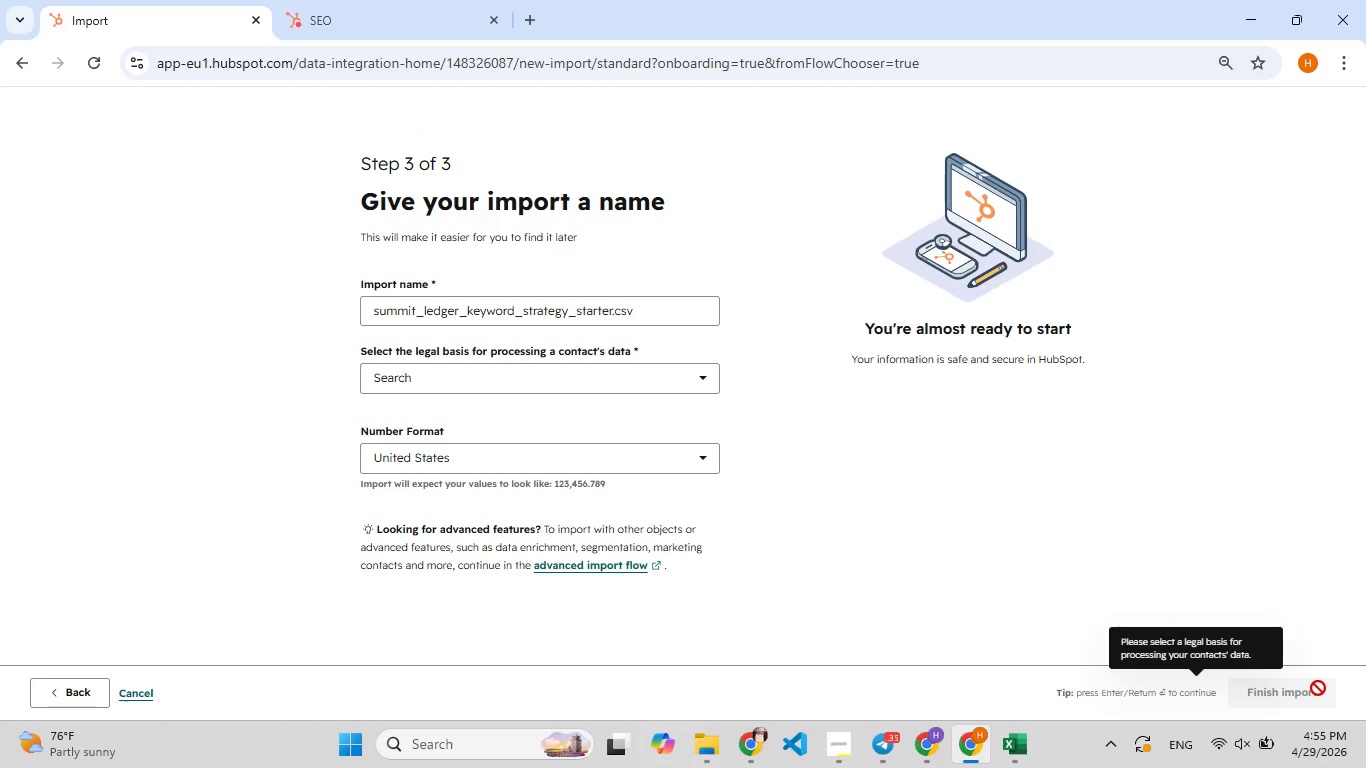 
wait(5.78)
 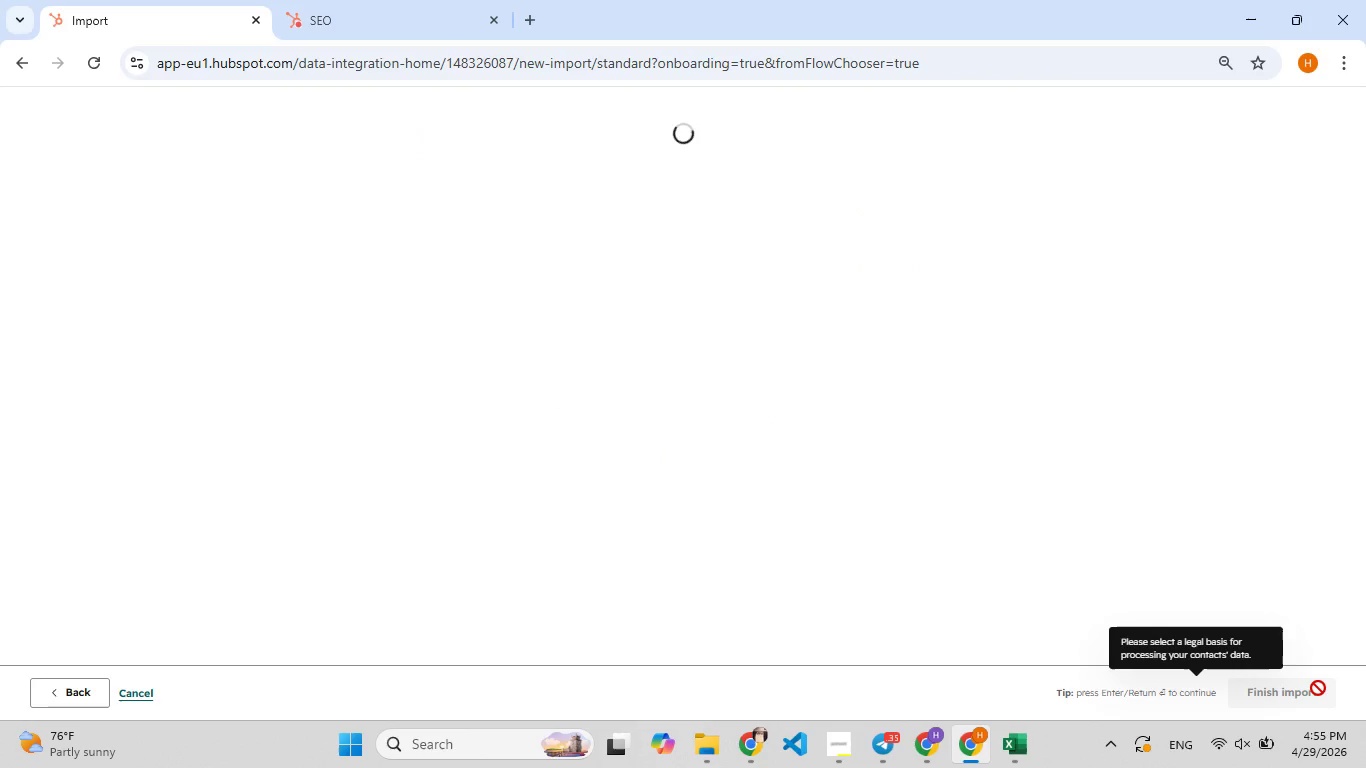 
left_click([685, 367])
 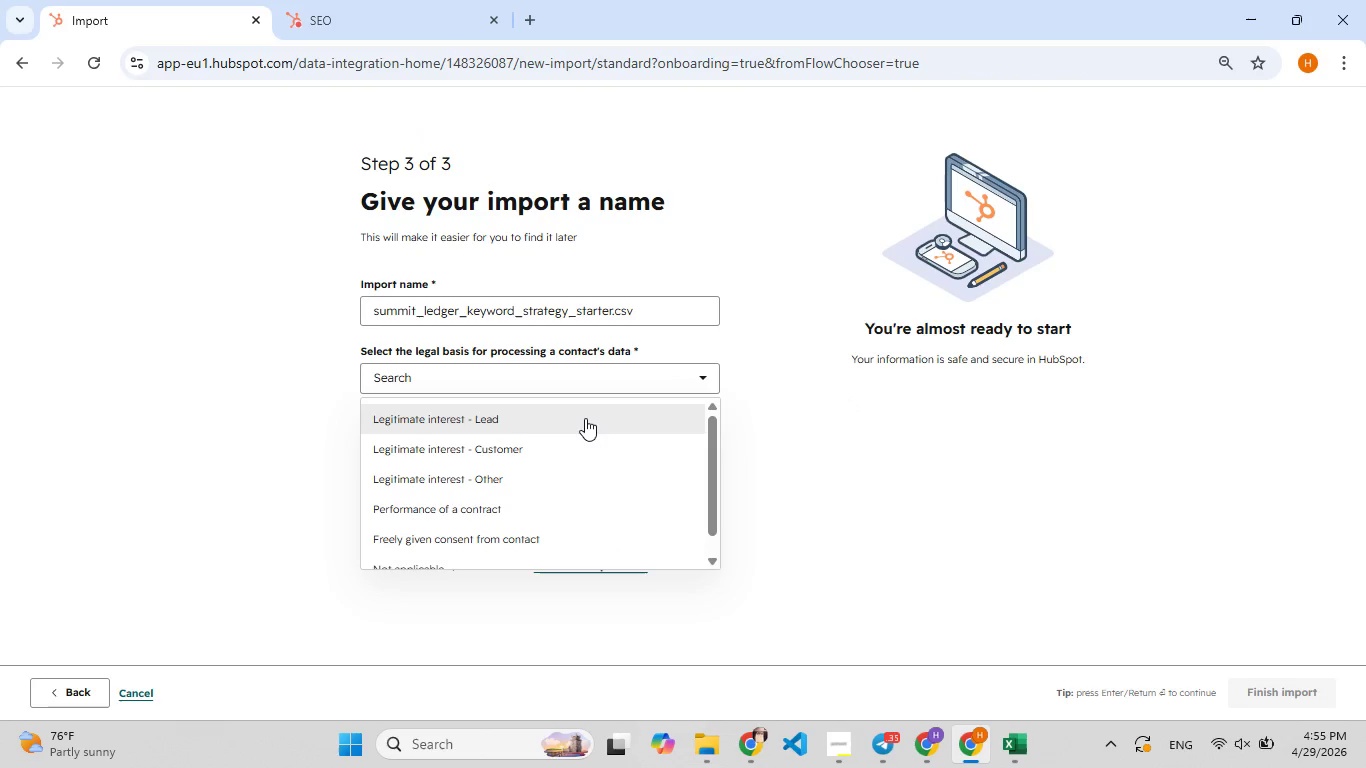 
left_click([585, 418])
 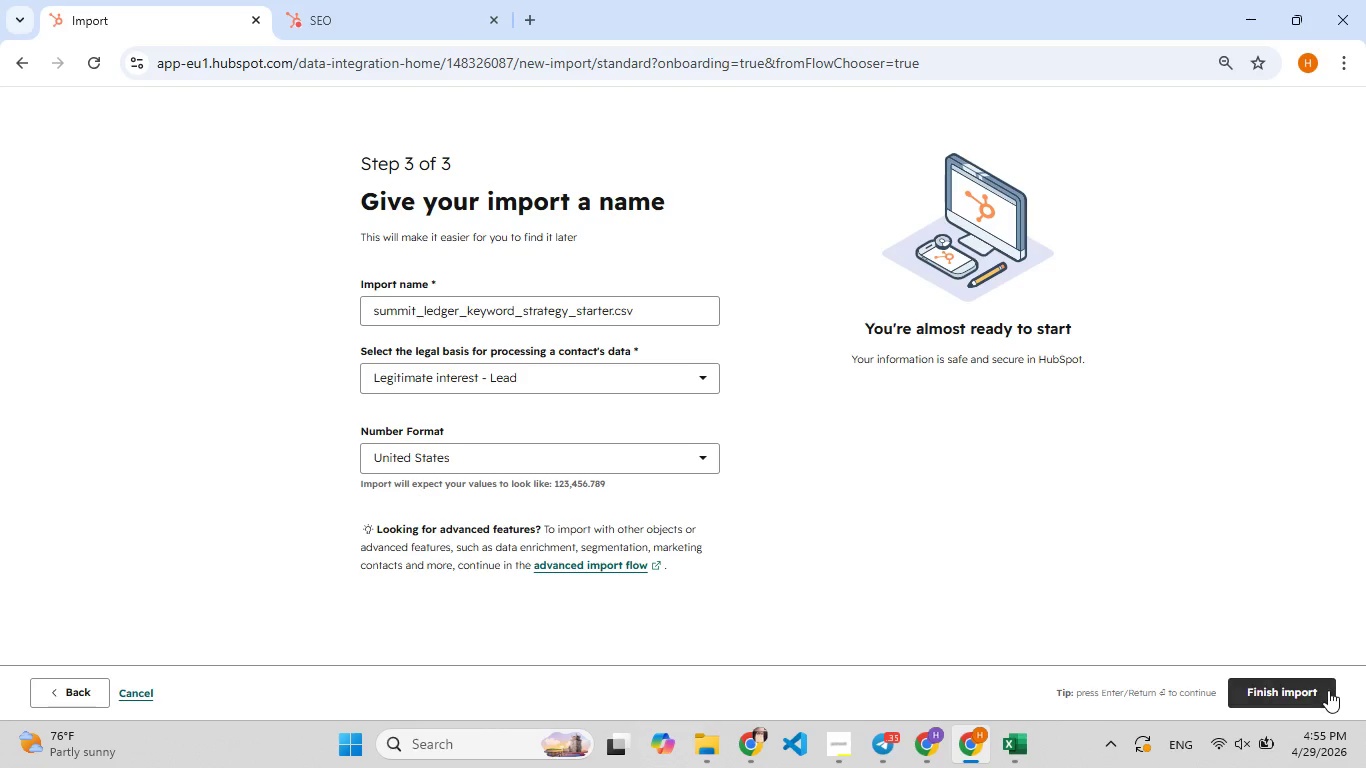 
left_click([1305, 693])
 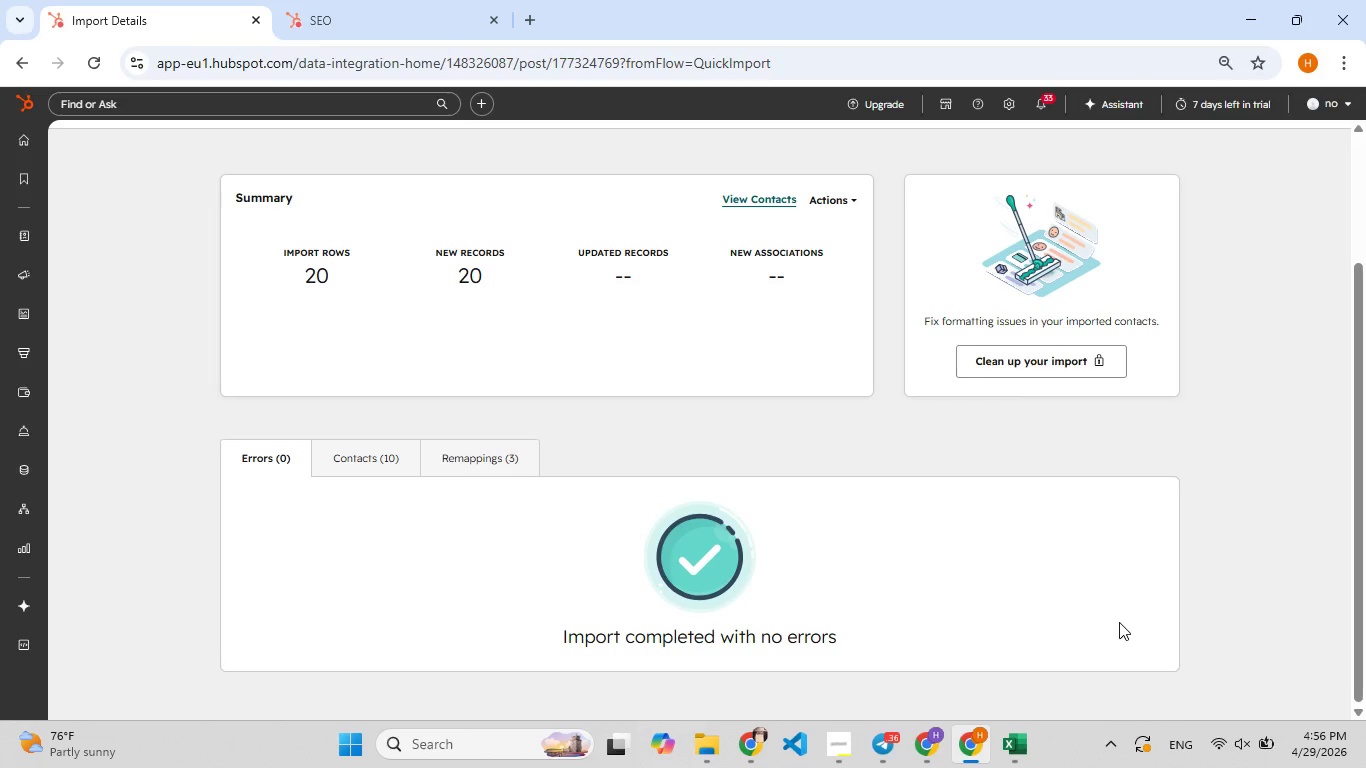 
wait(49.24)
 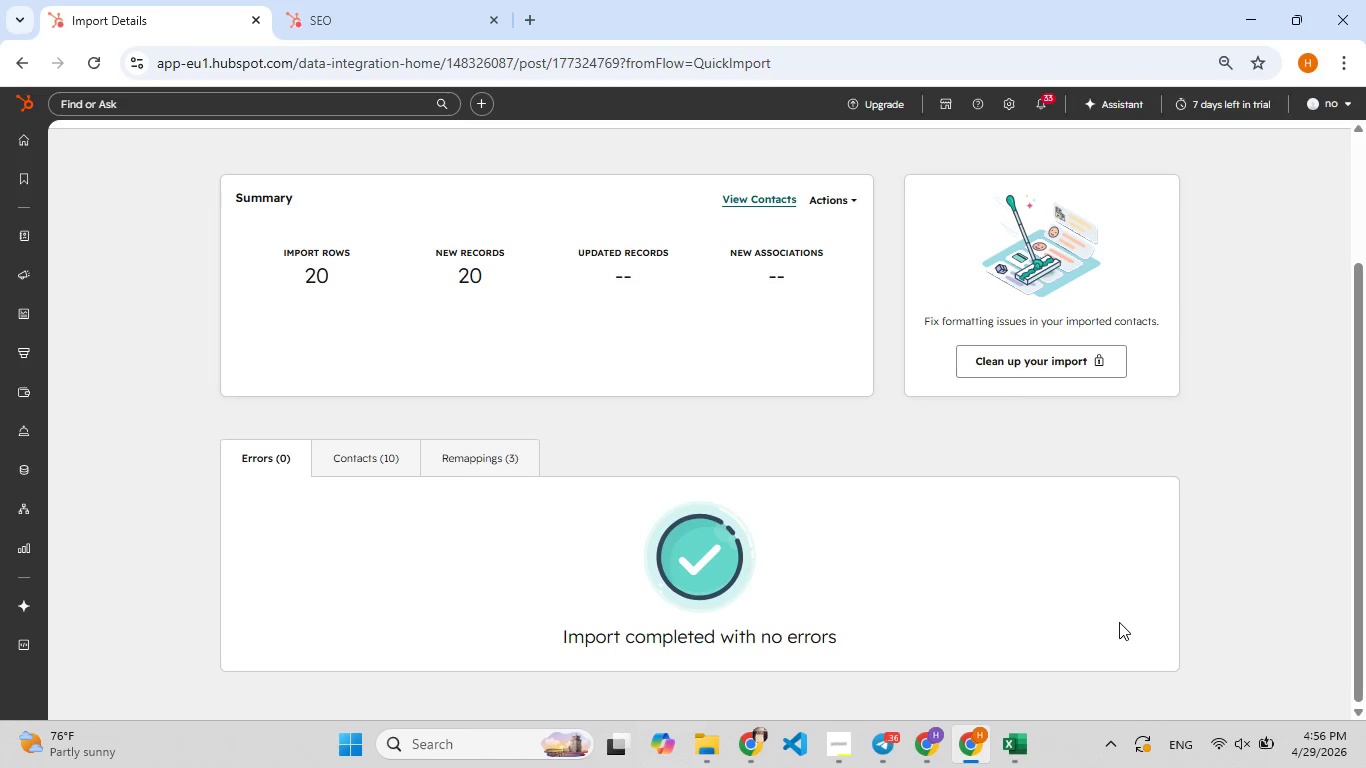 
left_click([410, 25])
 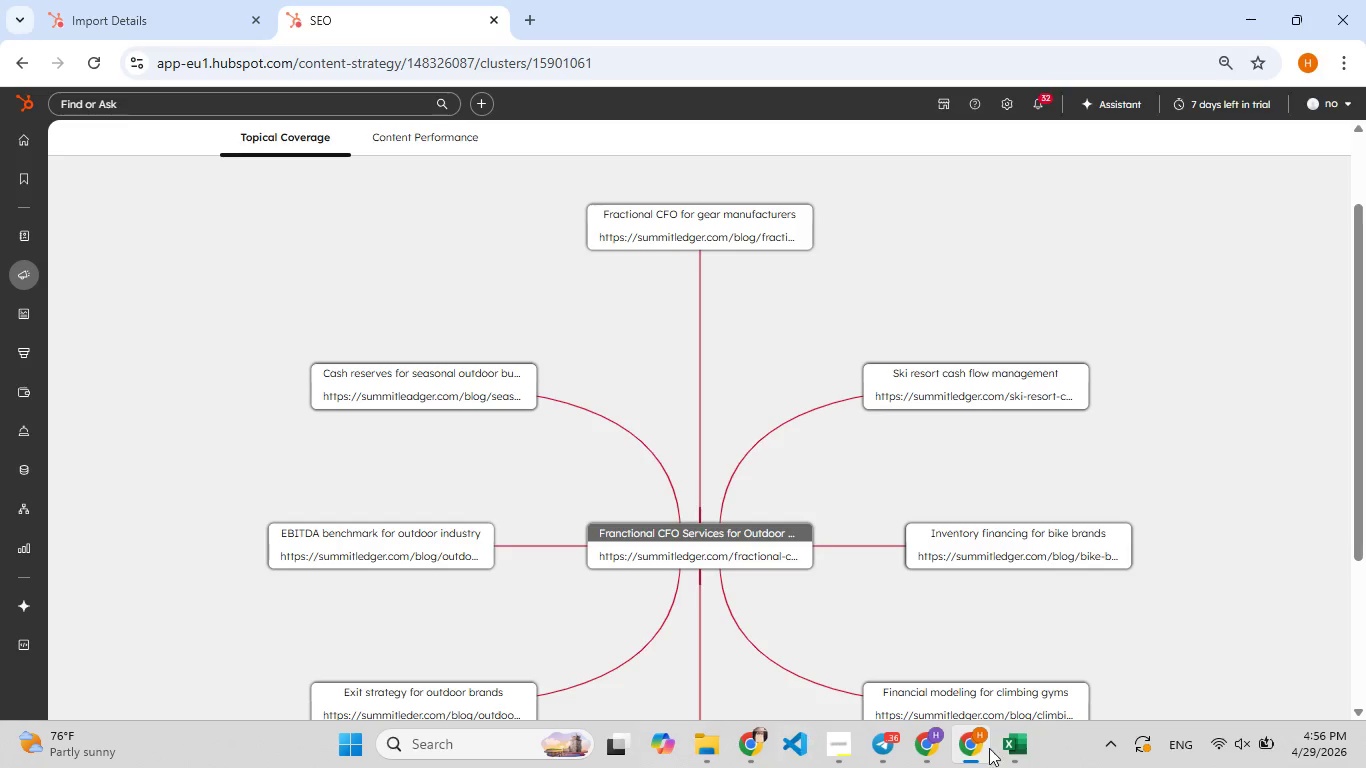 
wait(5.89)
 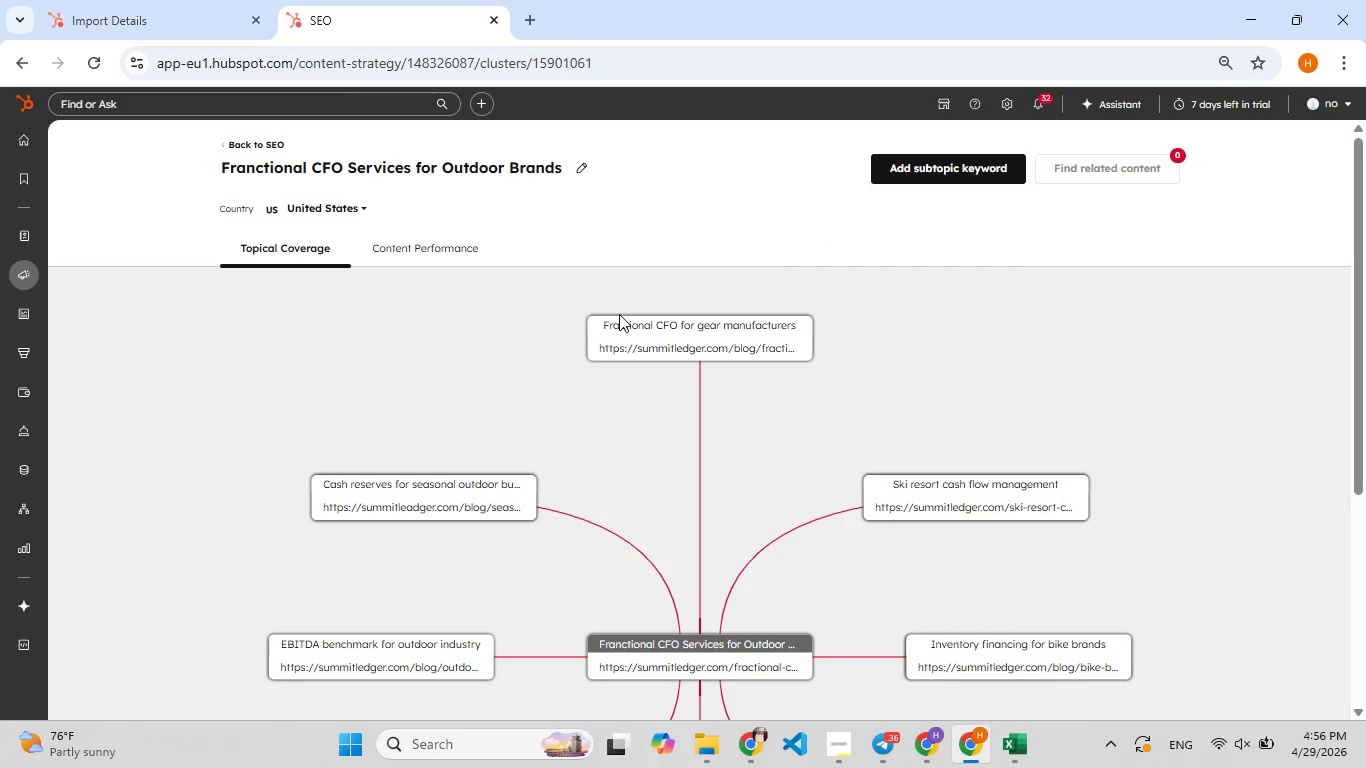 
left_click([461, 739])
 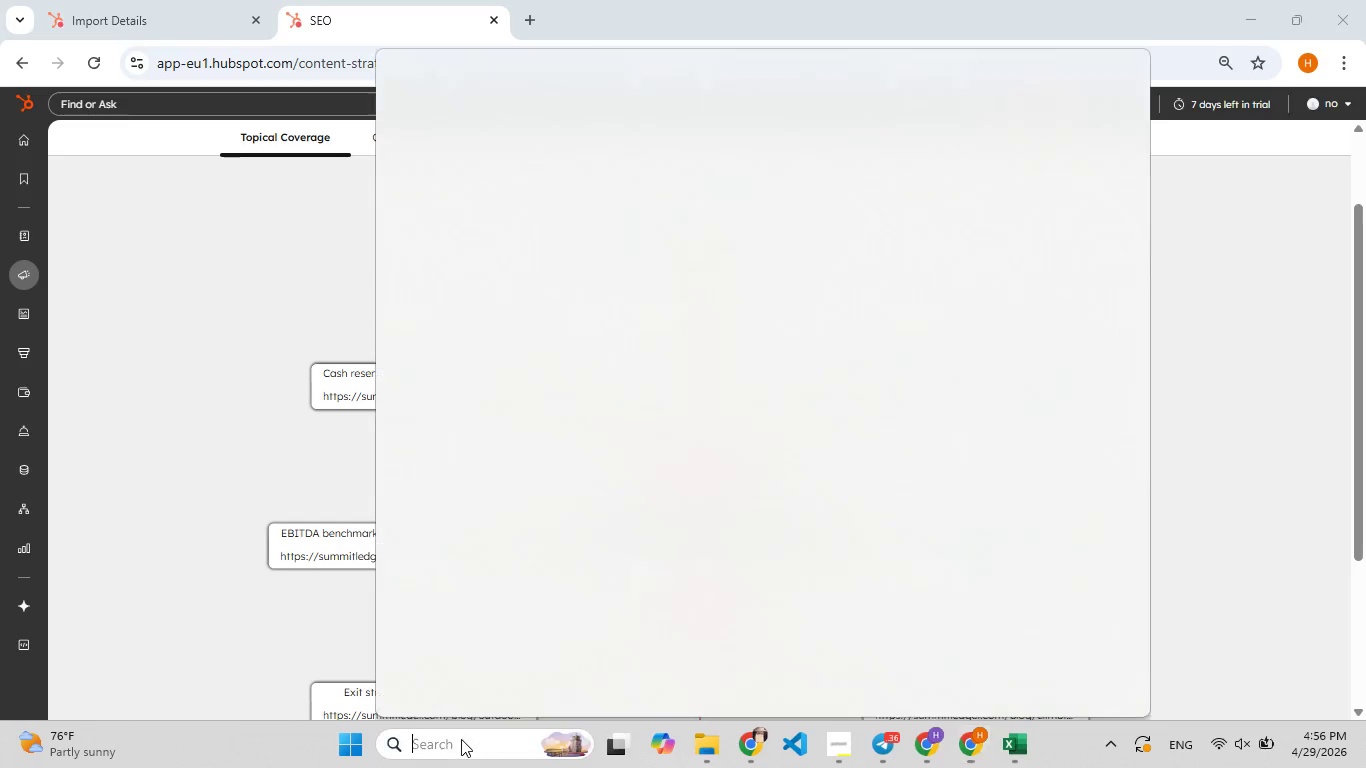 
type(s[F7]ha)
 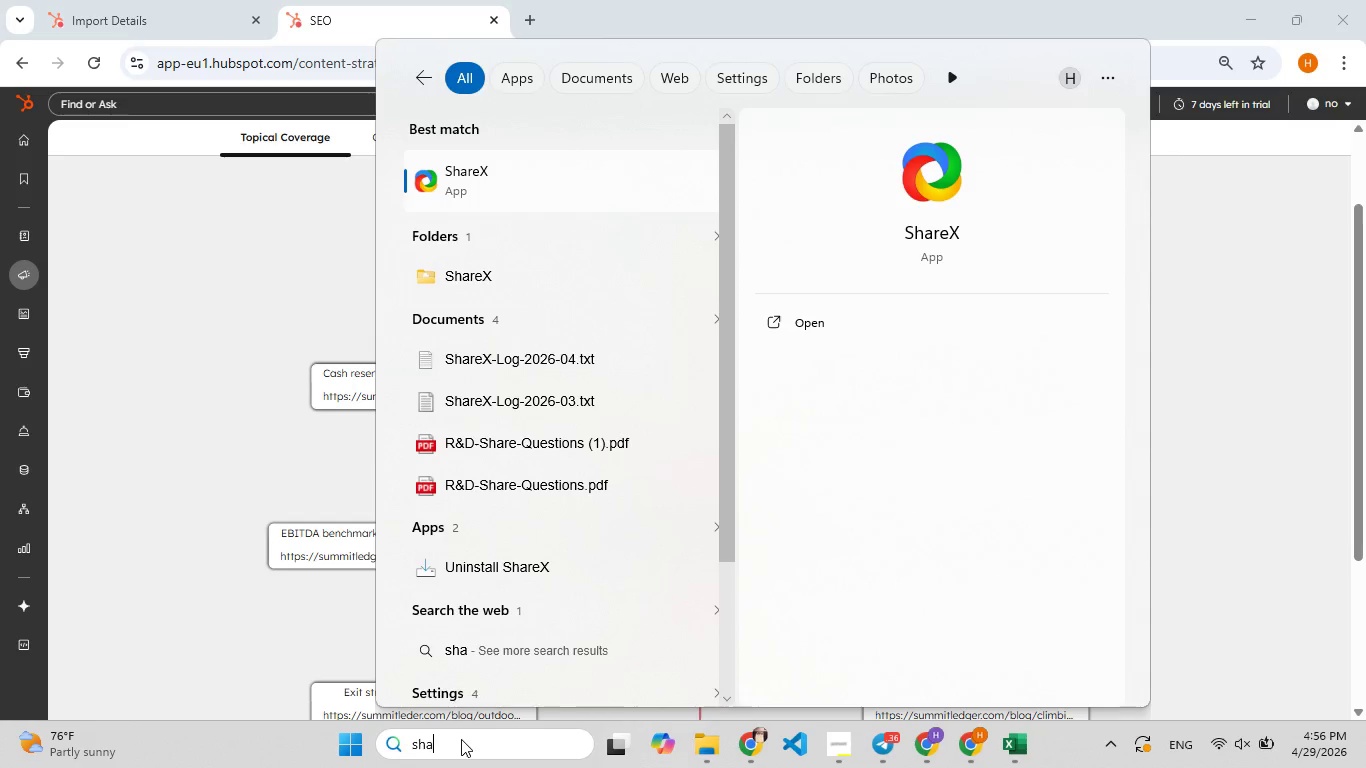 
key(ArrowRight)
 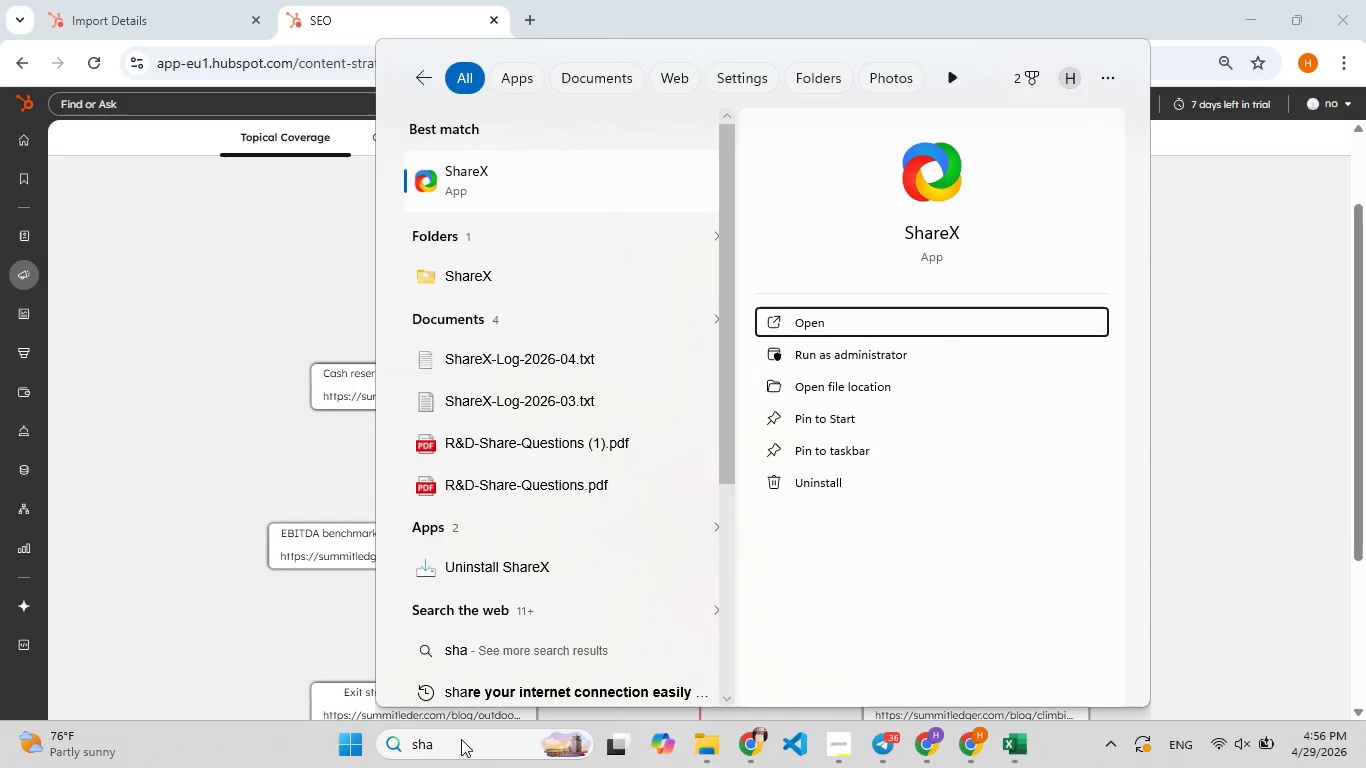 
key(Enter)
 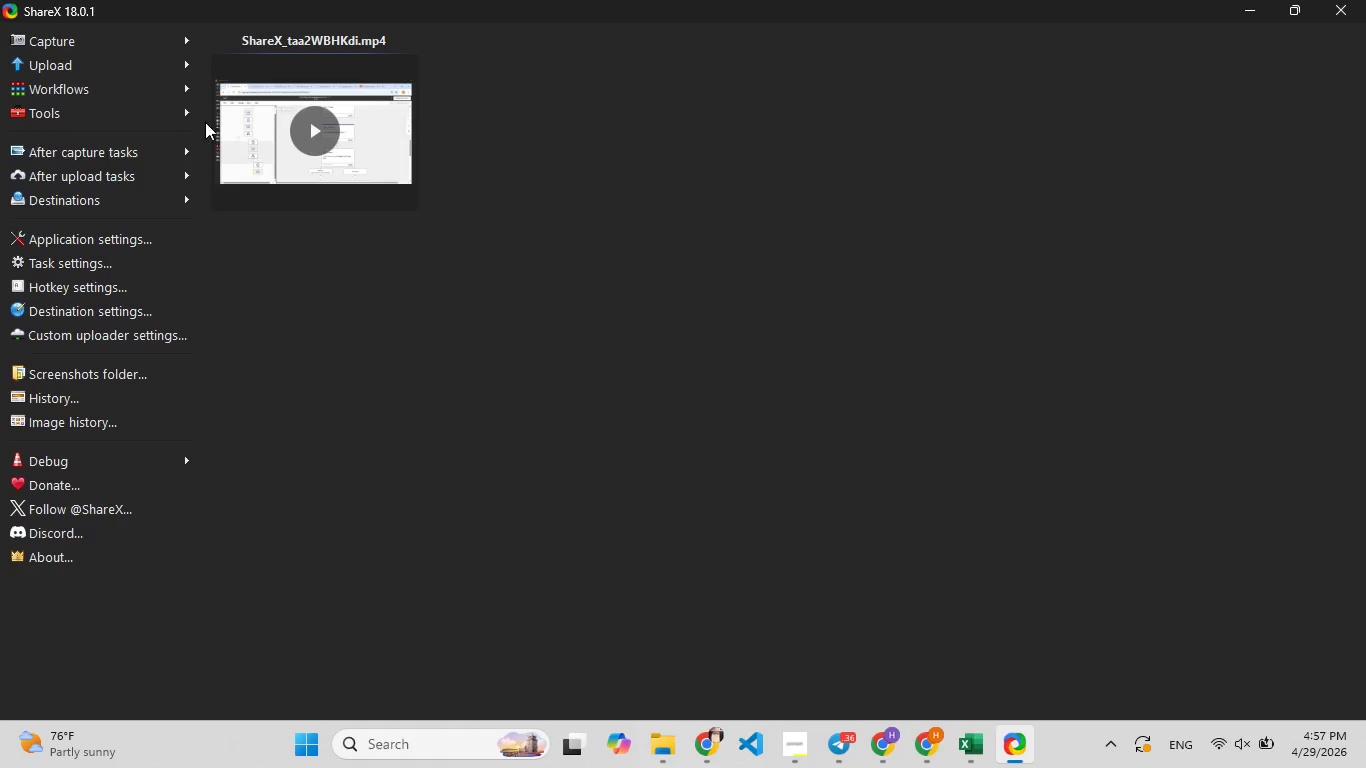 
wait(5.23)
 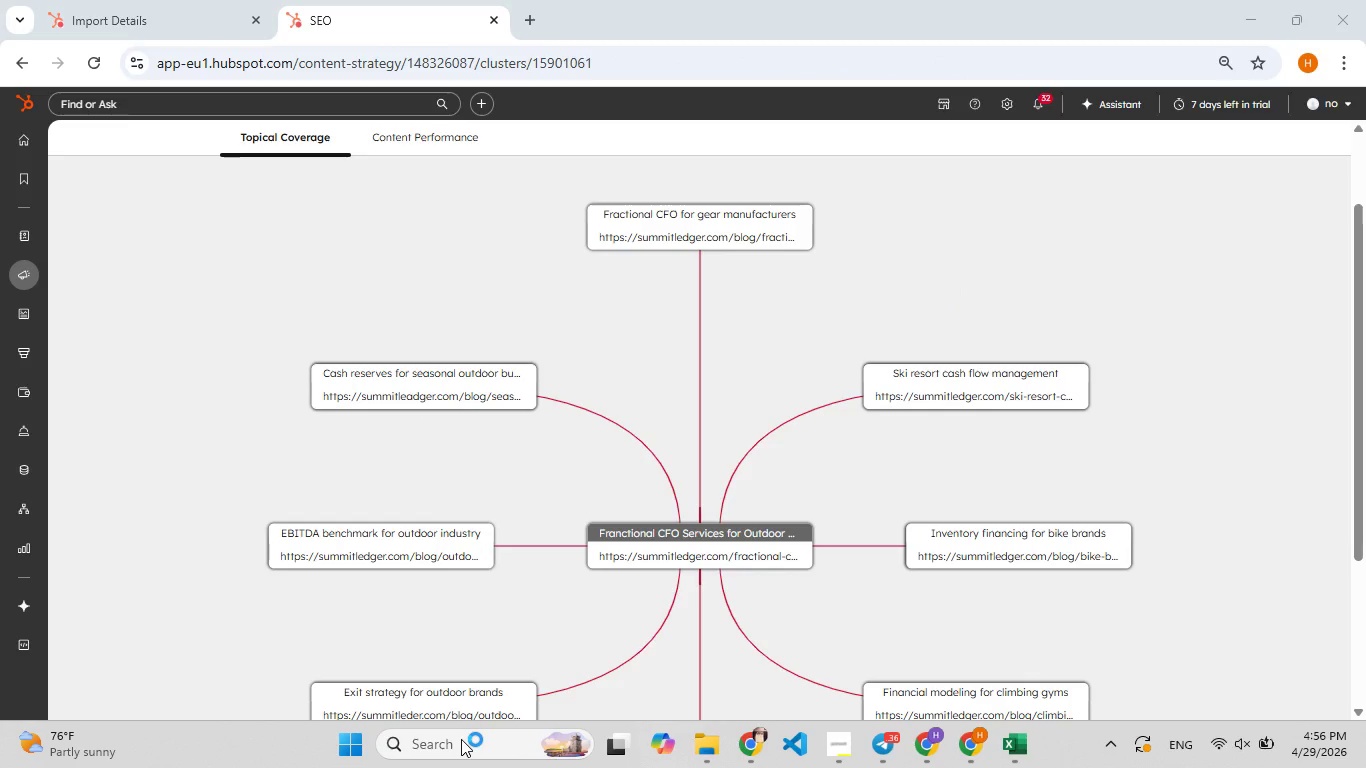 
left_click([177, 91])
 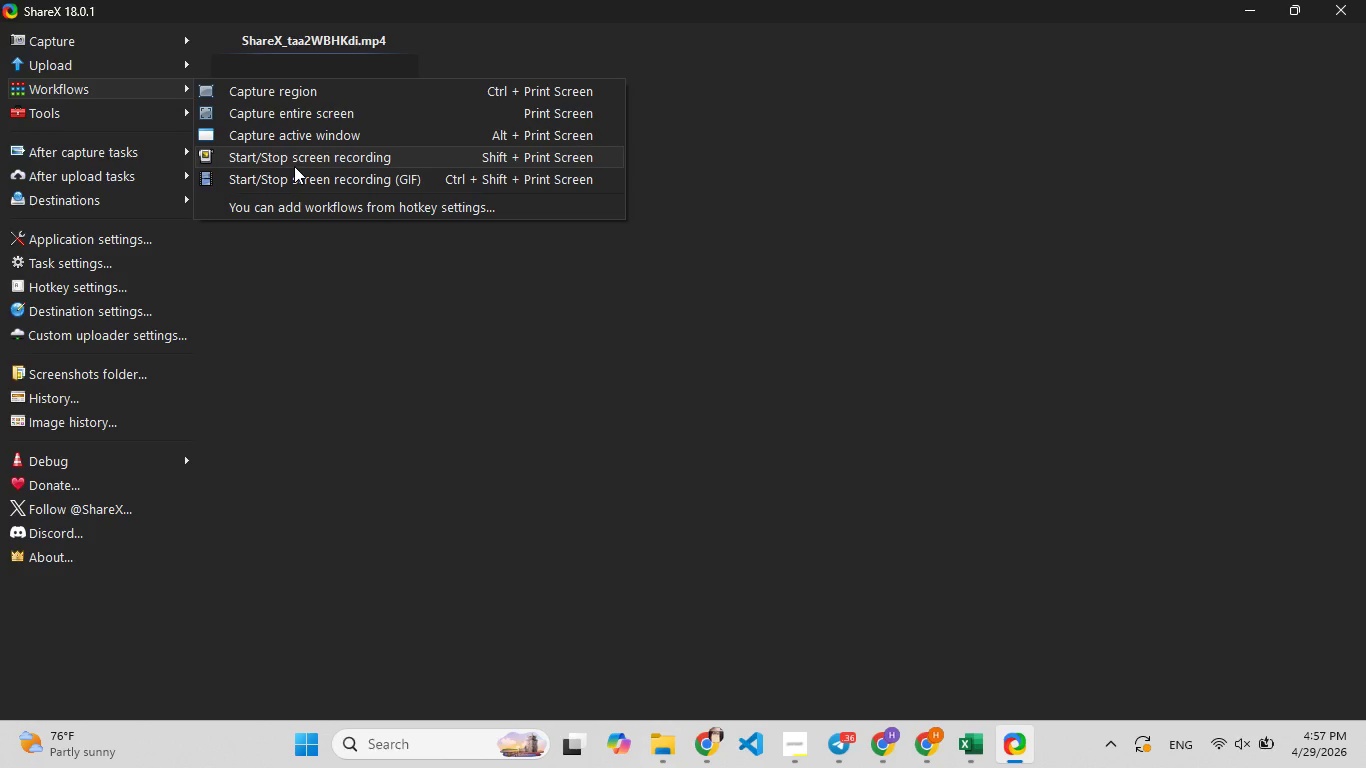 
left_click([294, 166])
 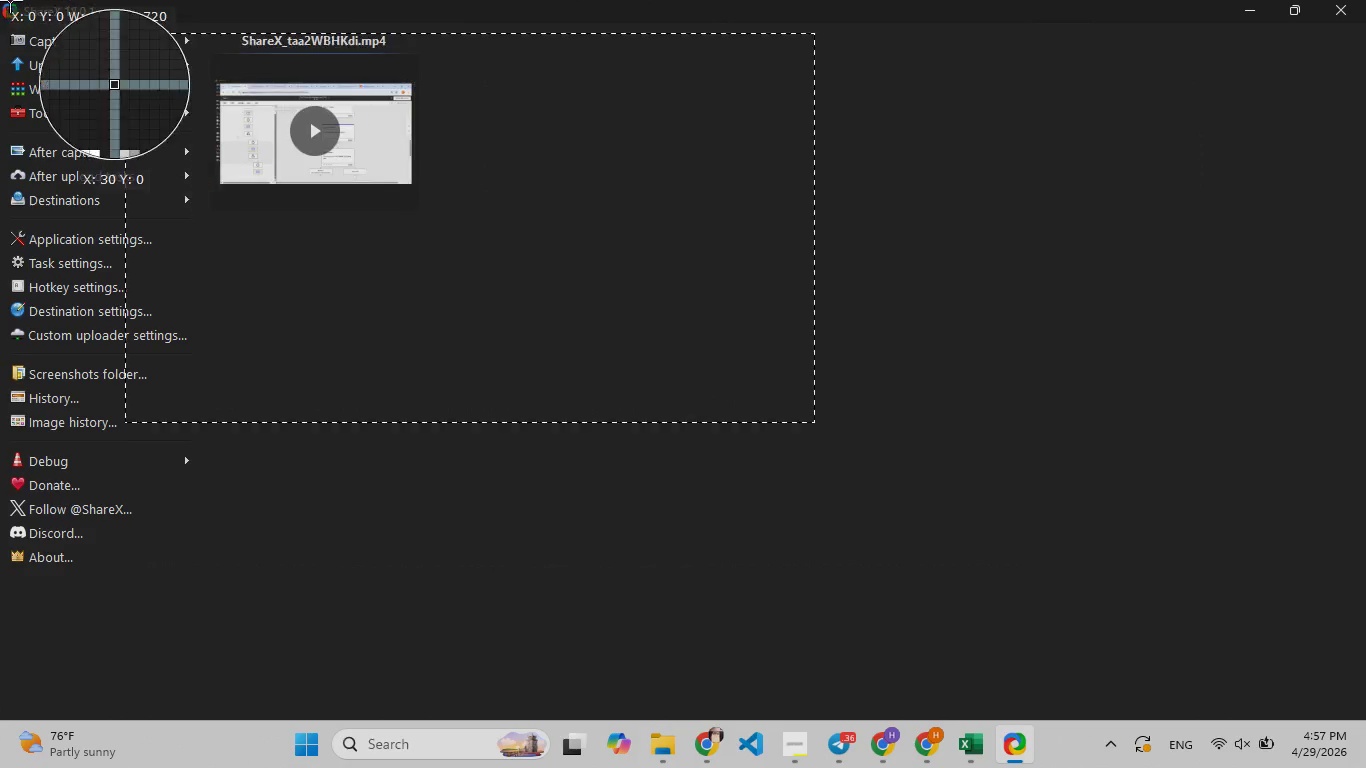 
left_click([0, 0])
 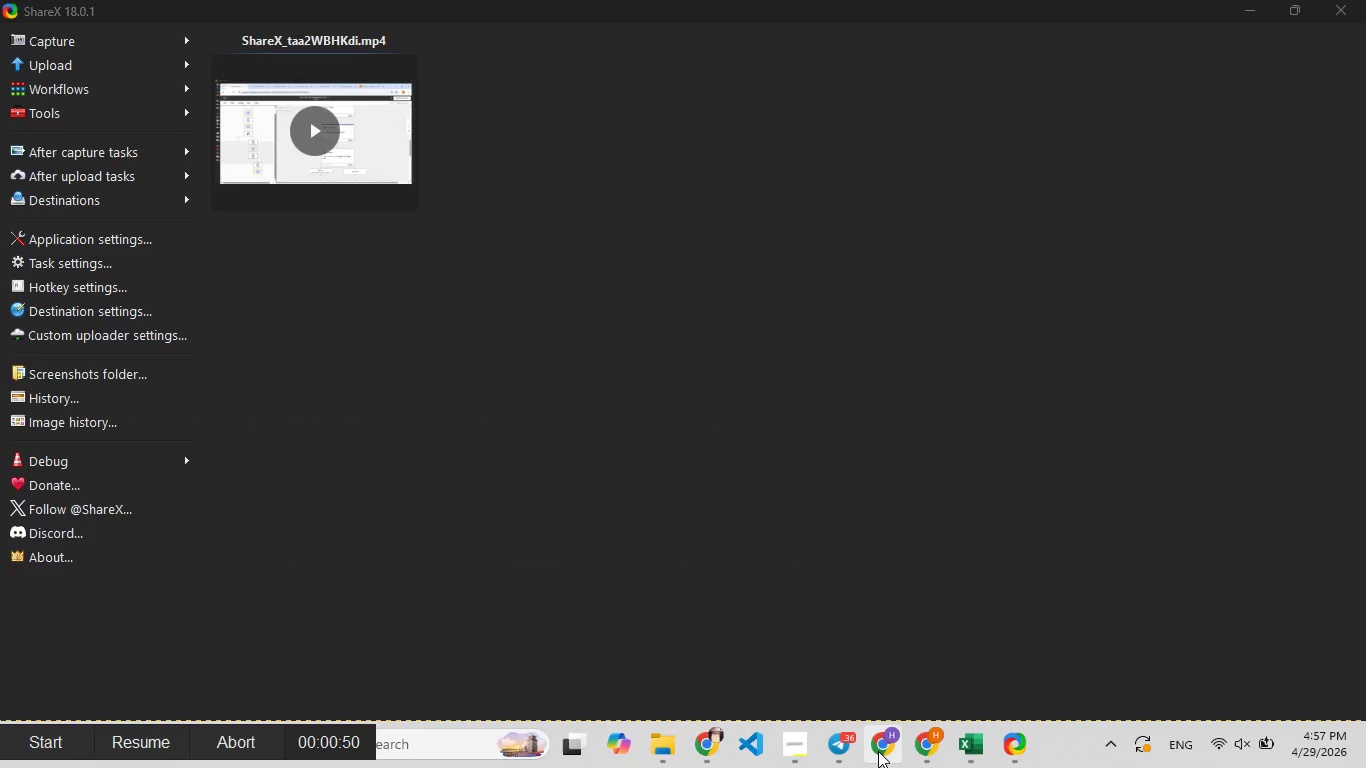 
left_click([878, 751])
 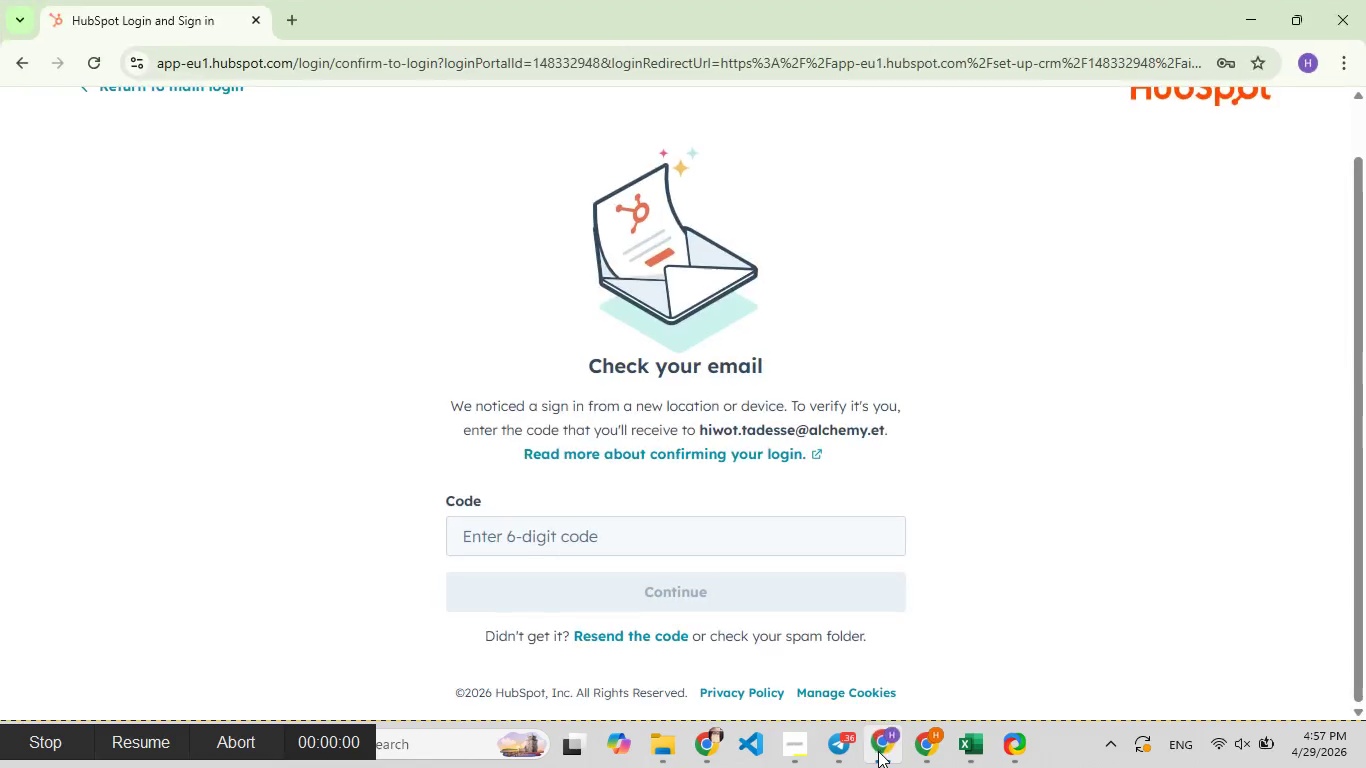 
left_click([878, 751])
 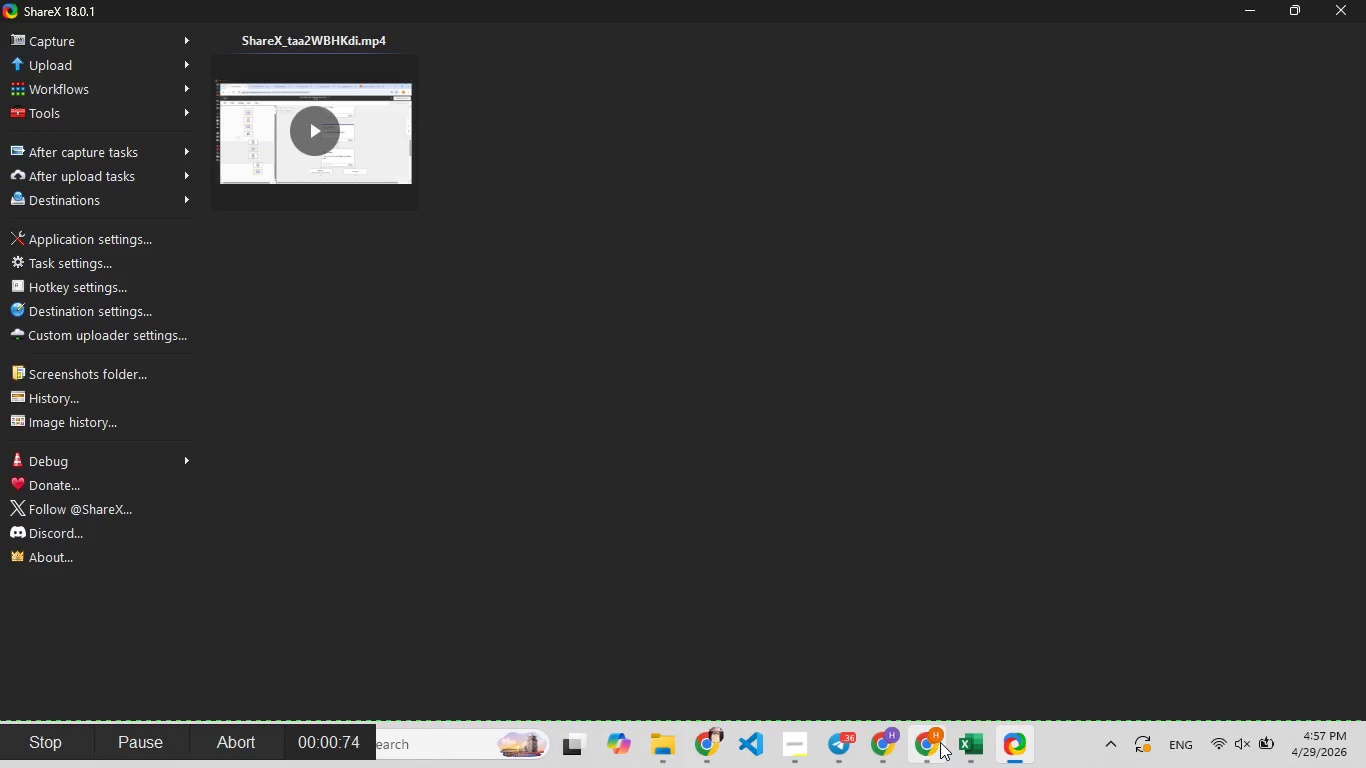 
left_click([940, 742])
 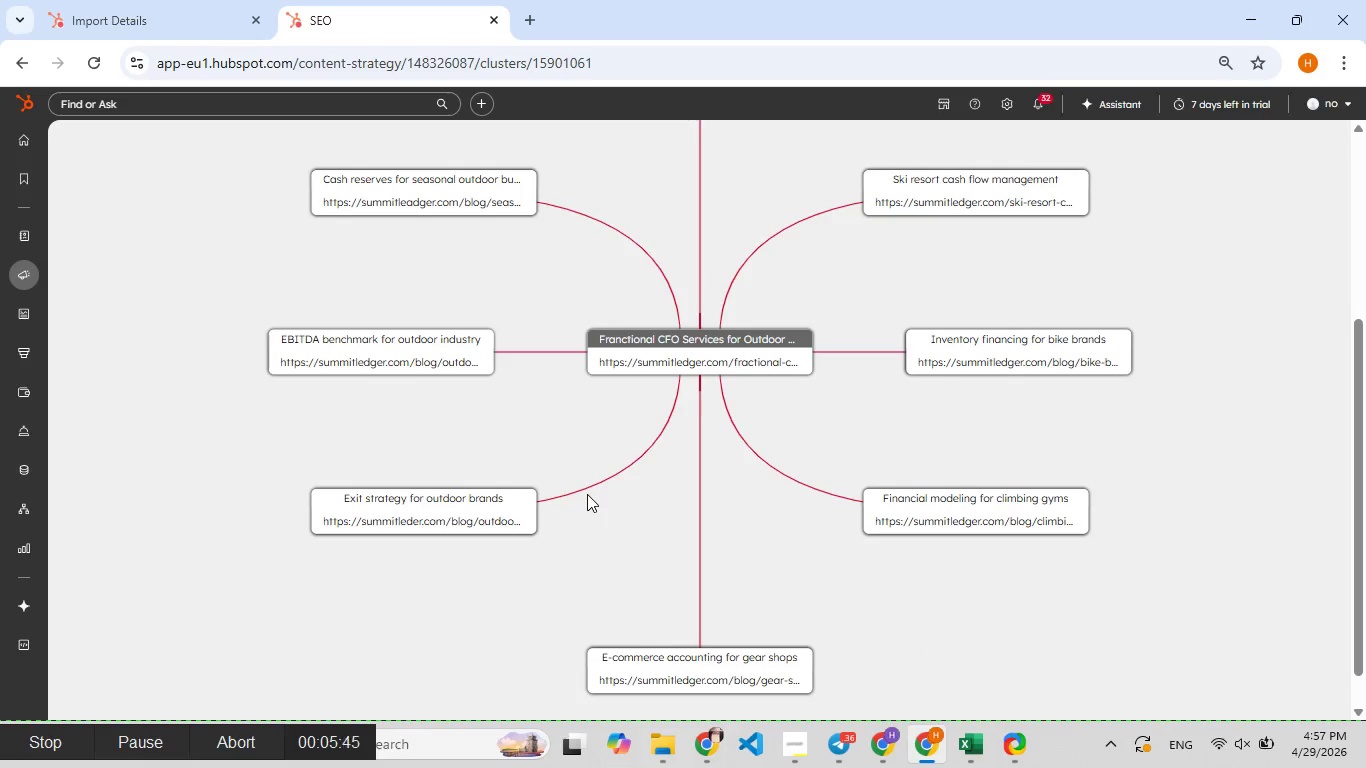 
wait(6.08)
 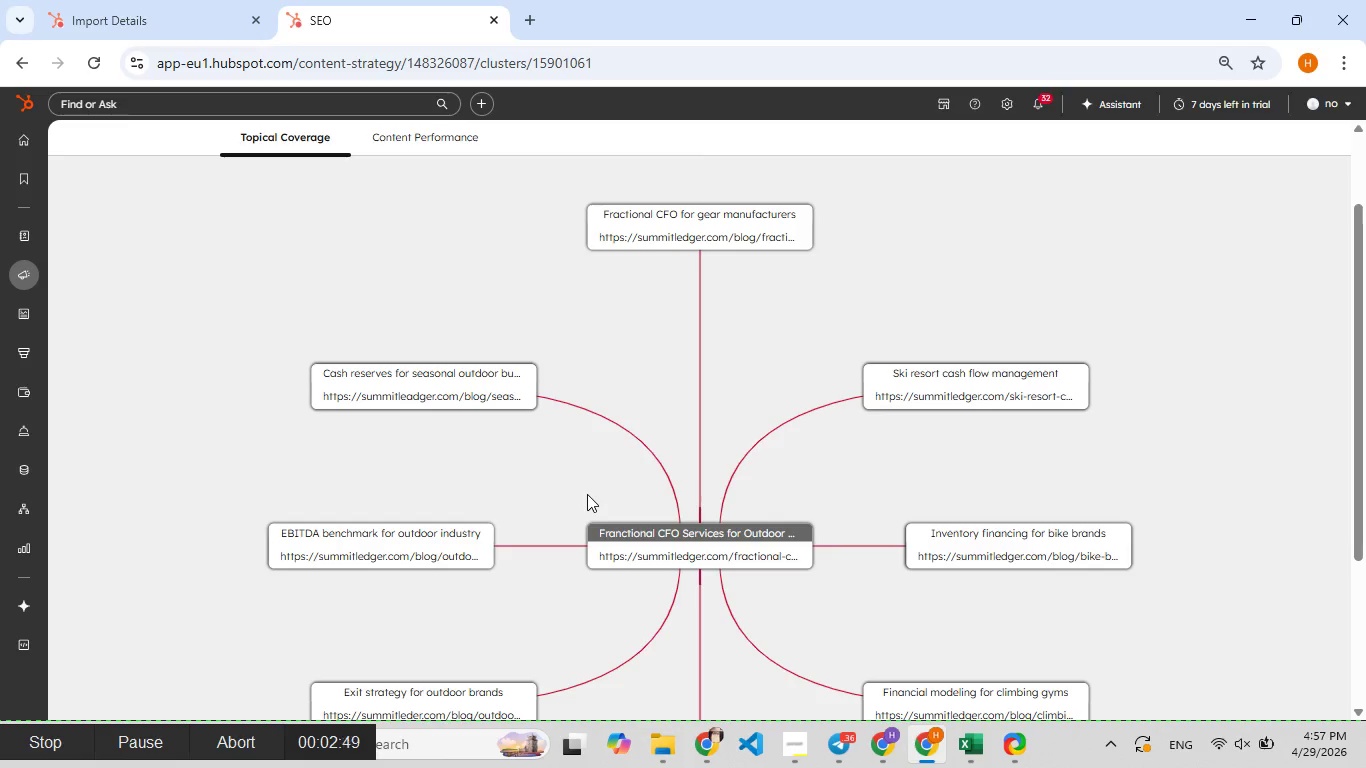 
left_click([1351, 65])
 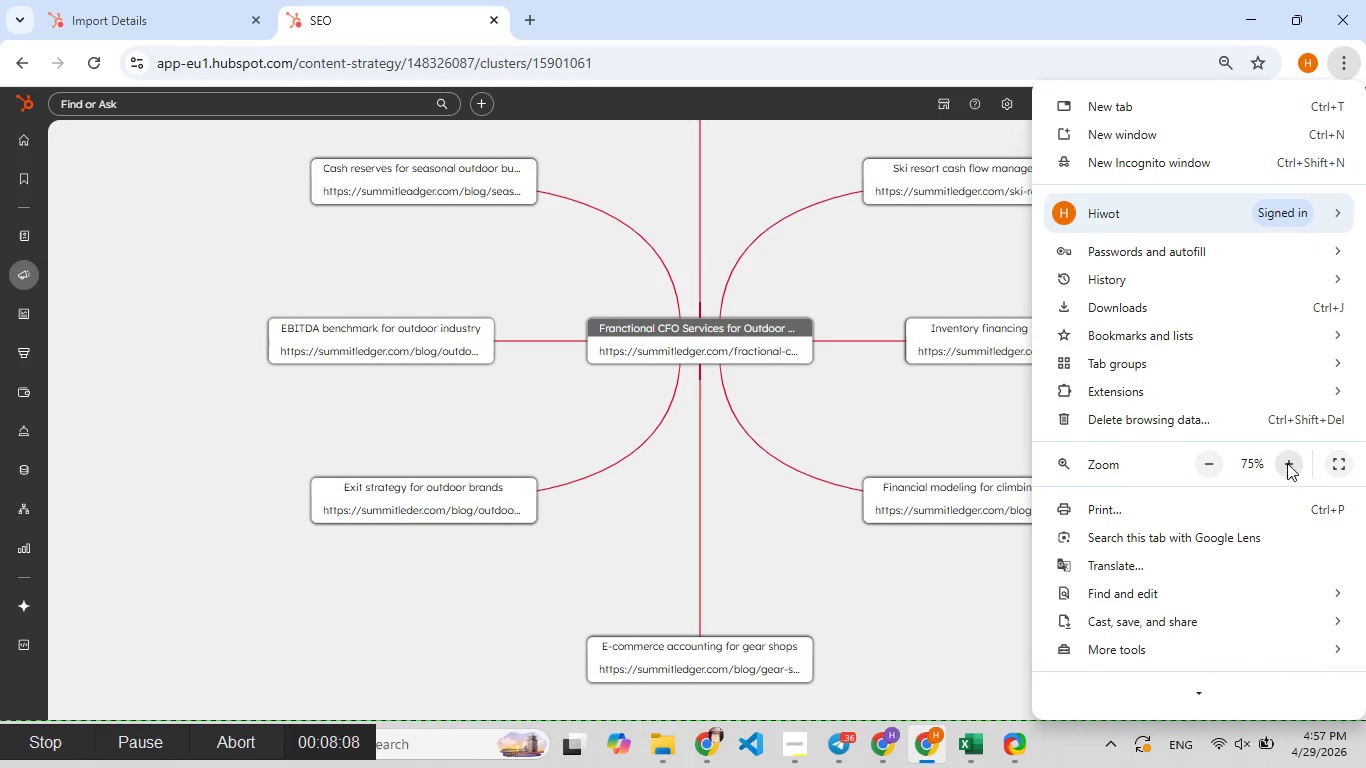 
left_click([1286, 467])
 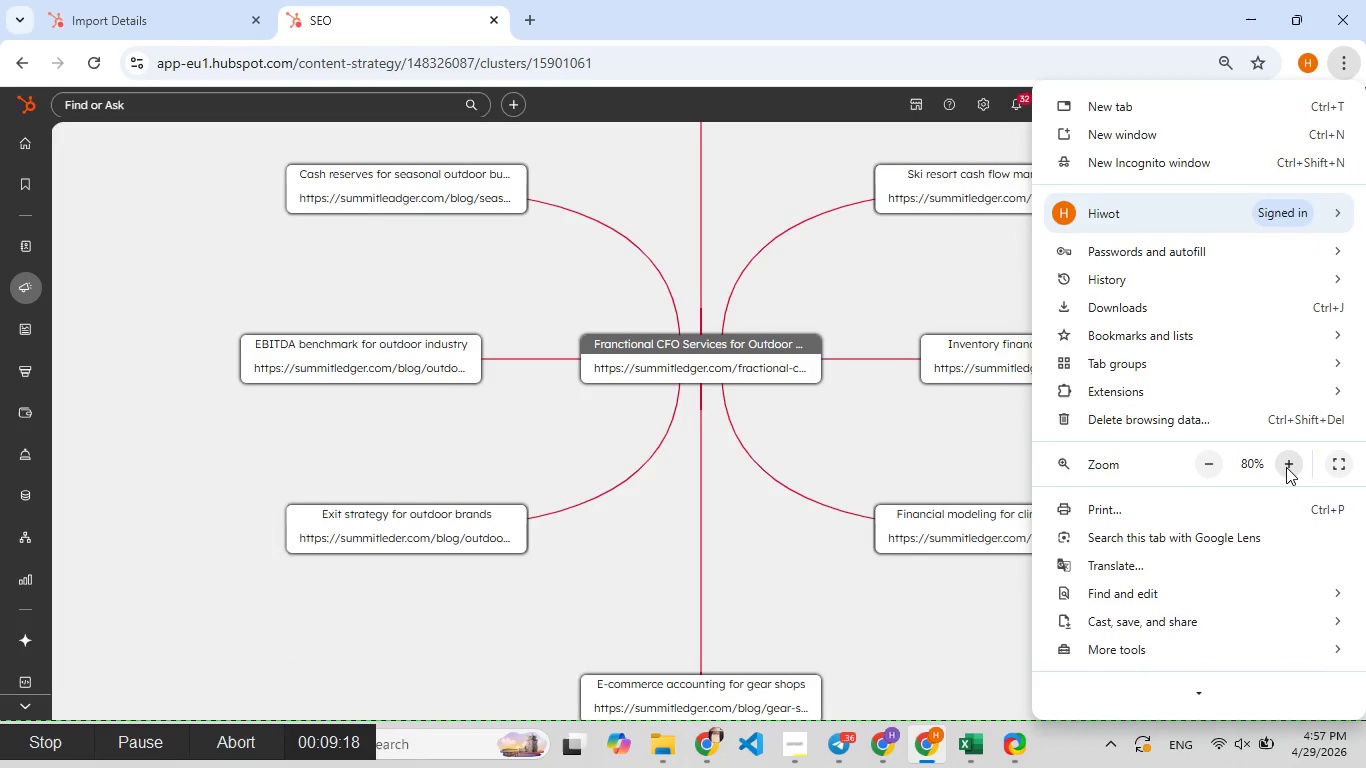 
left_click_drag(start_coordinate=[1286, 467], to_coordinate=[899, 311])
 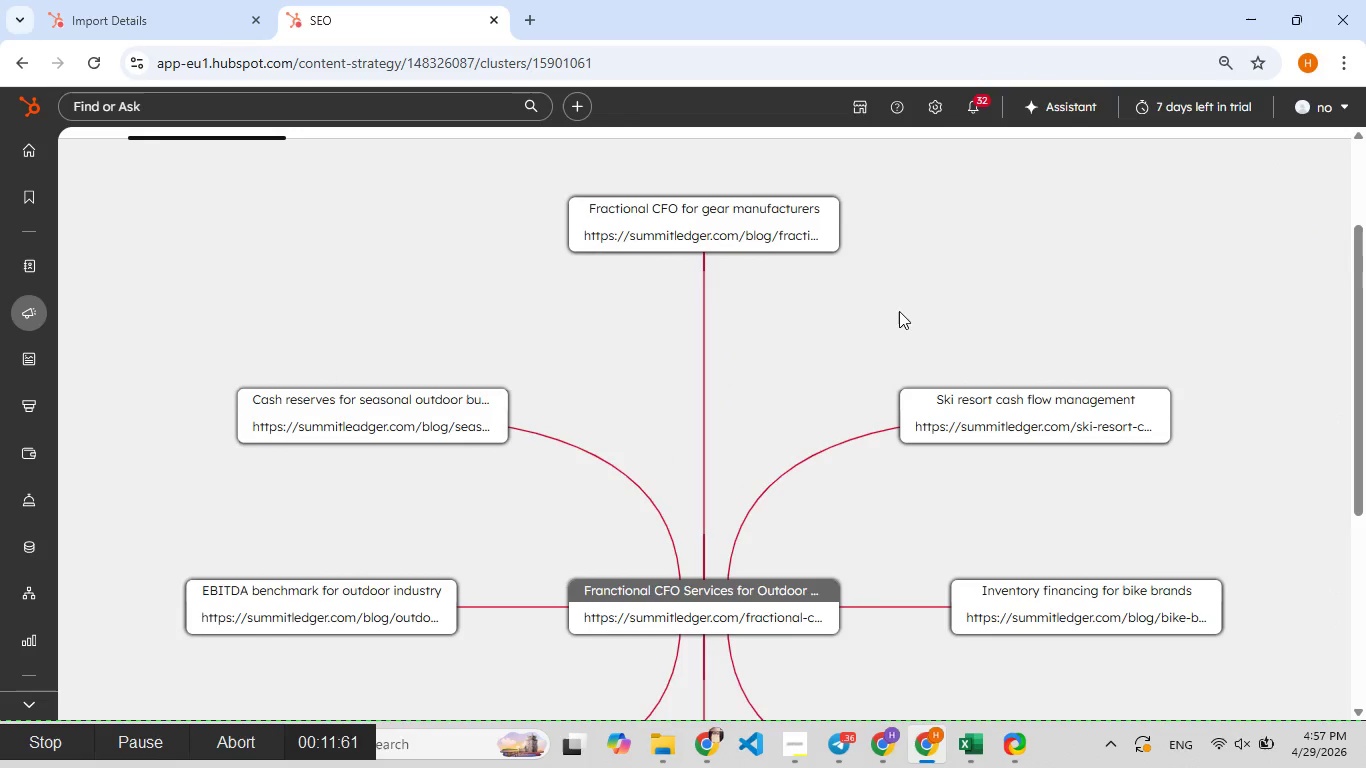 
left_click([899, 311])
 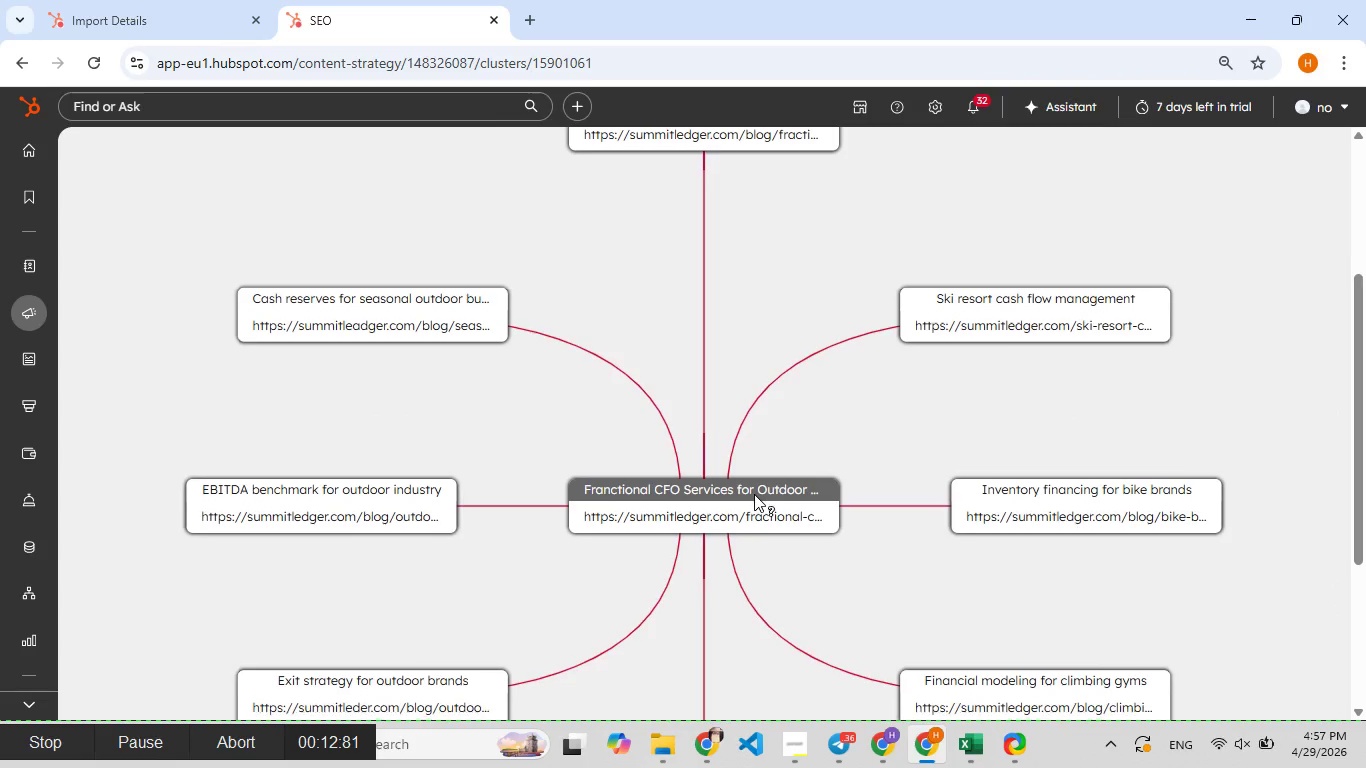 
left_click([722, 494])
 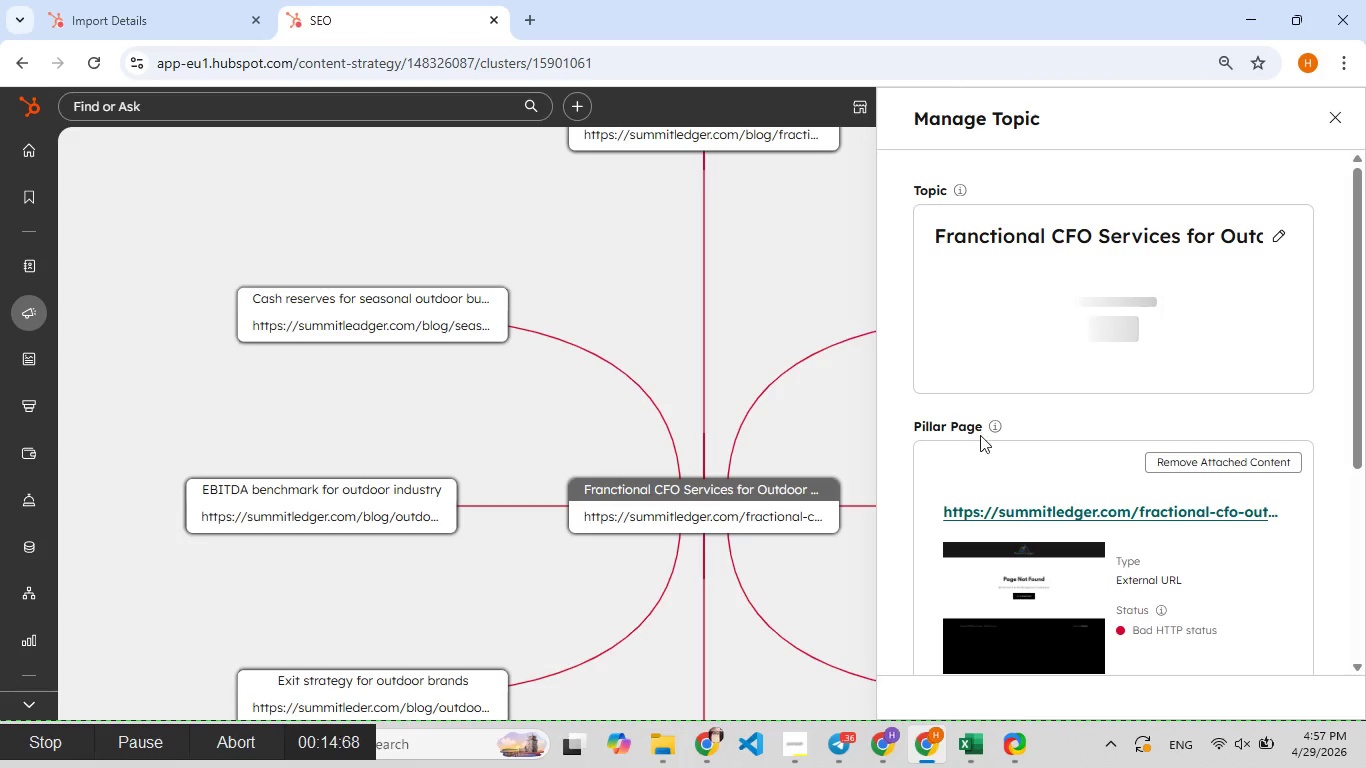 
mouse_move([1144, 325])
 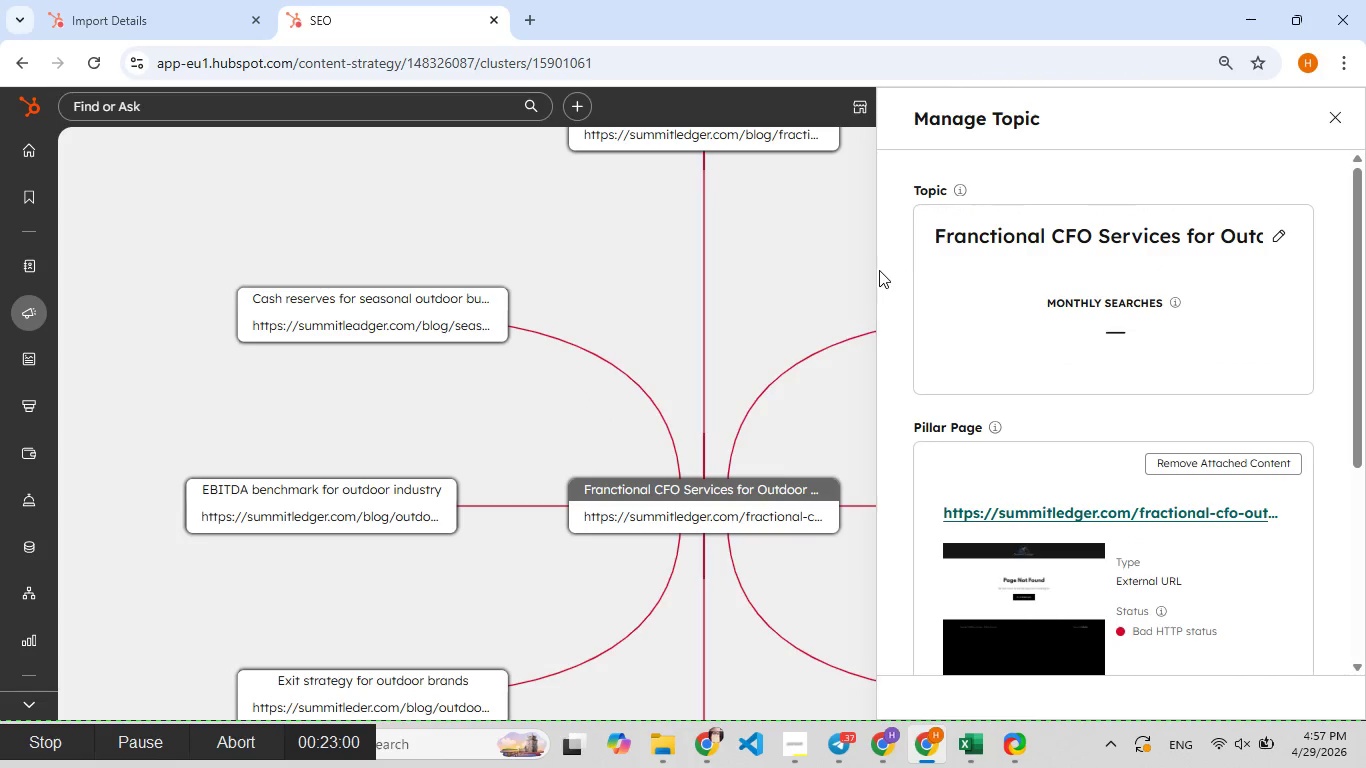 
left_click([879, 270])
 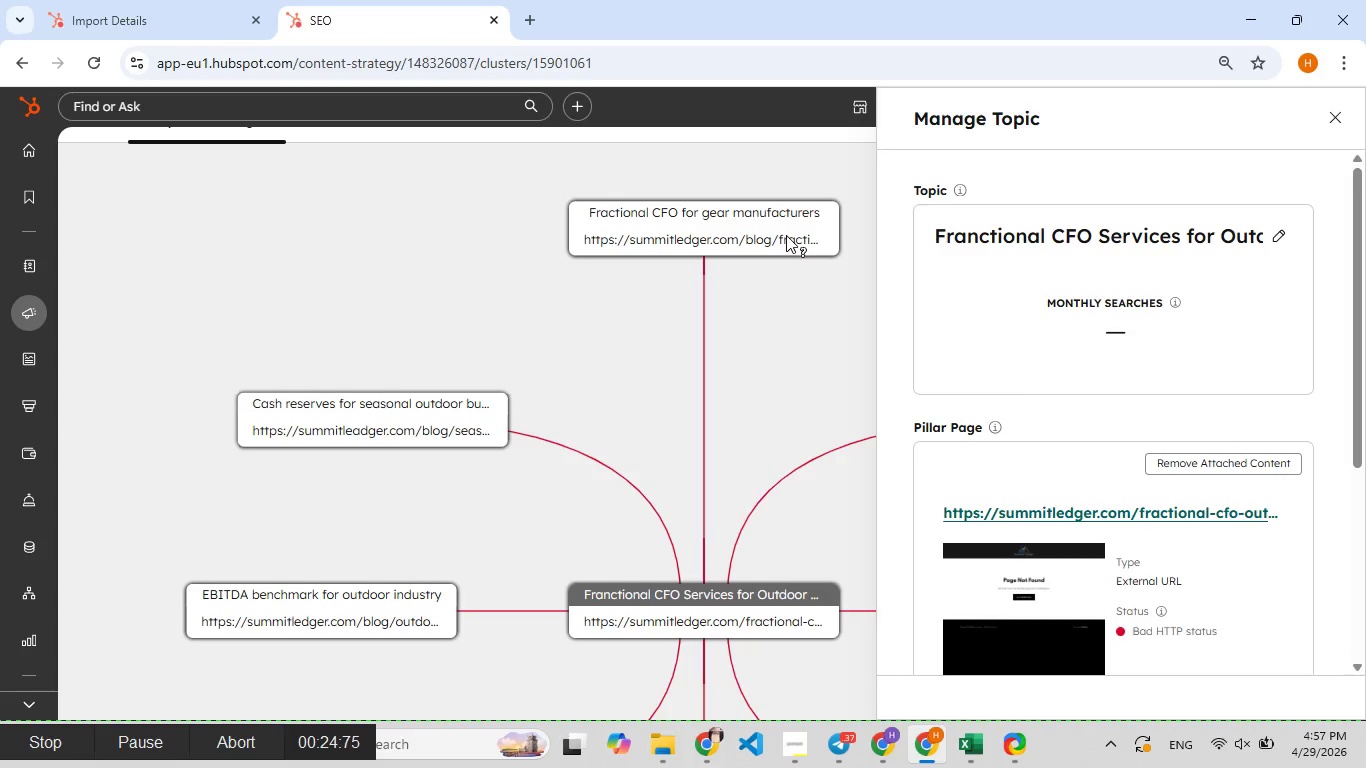 
left_click([768, 226])
 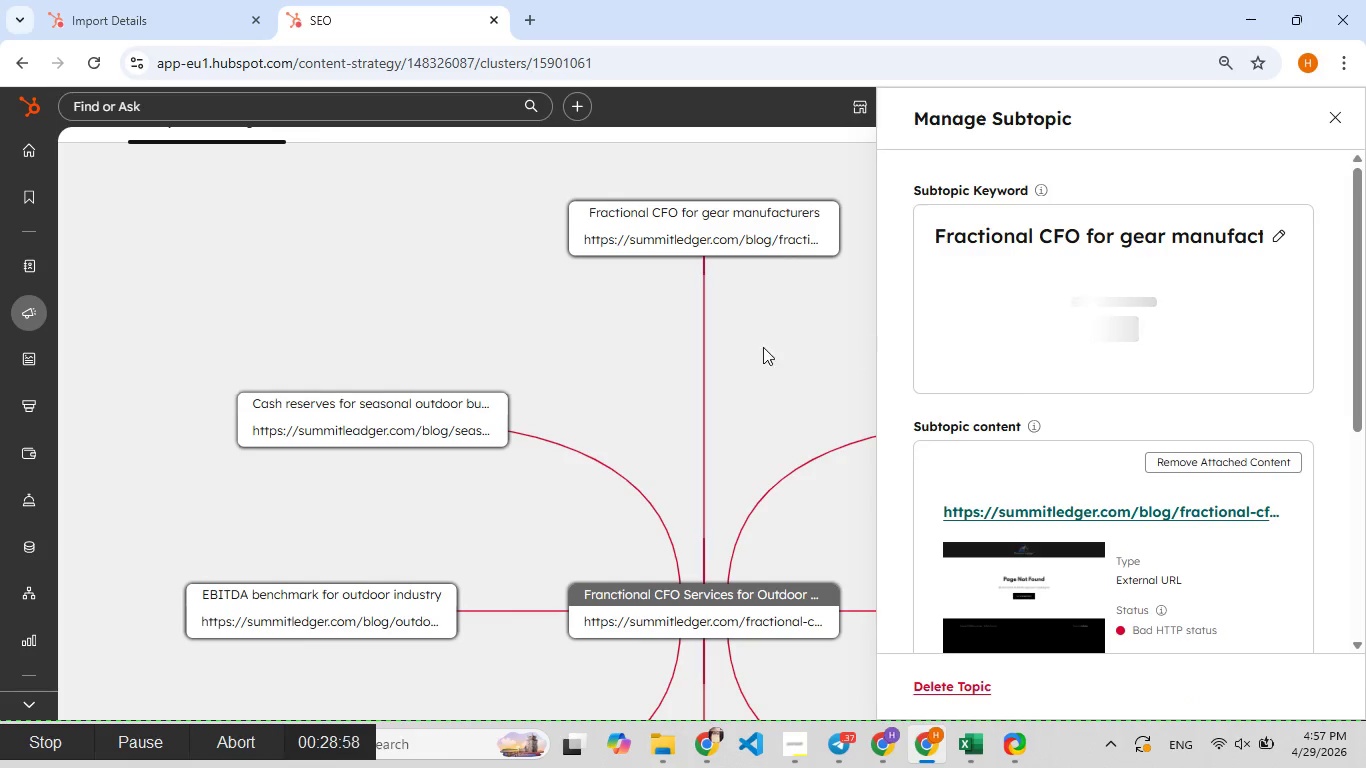 
mouse_move([1213, 324])
 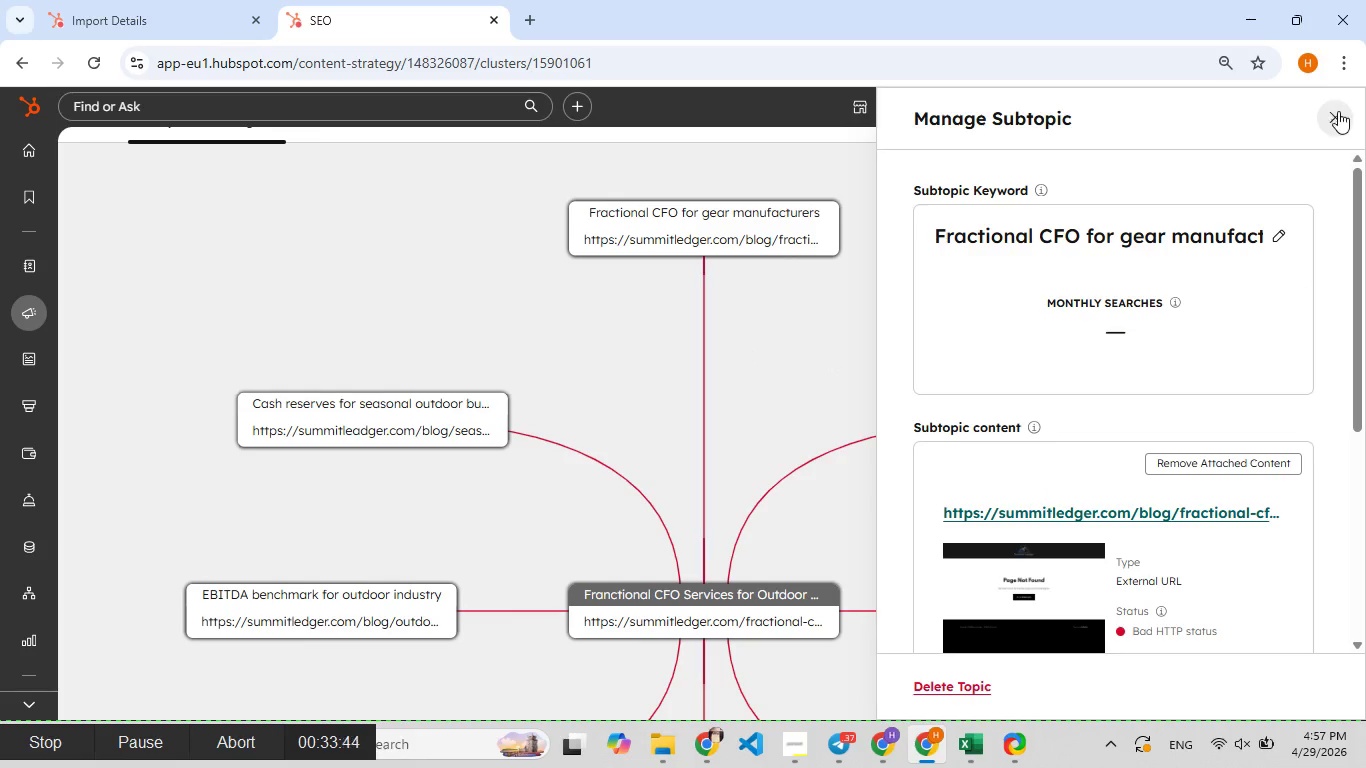 
left_click([1338, 111])
 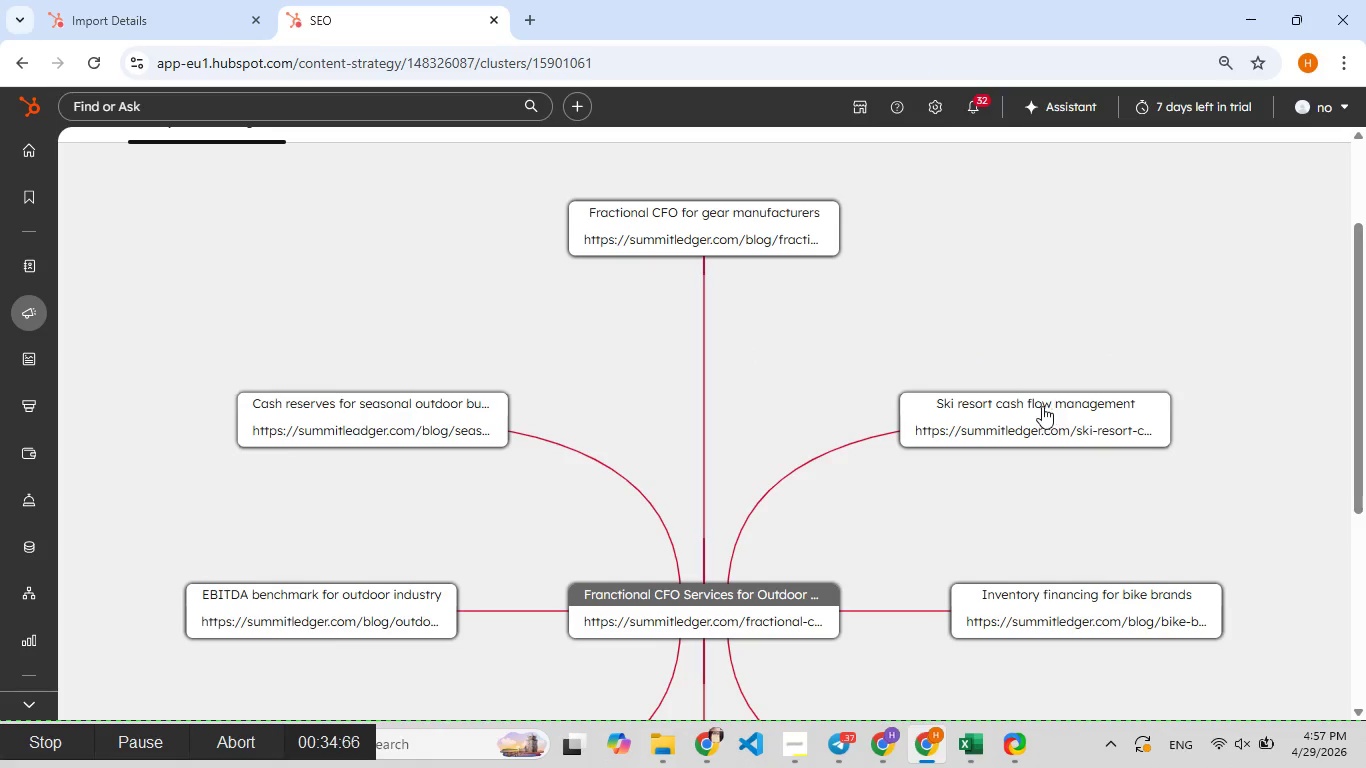 
left_click([1041, 408])
 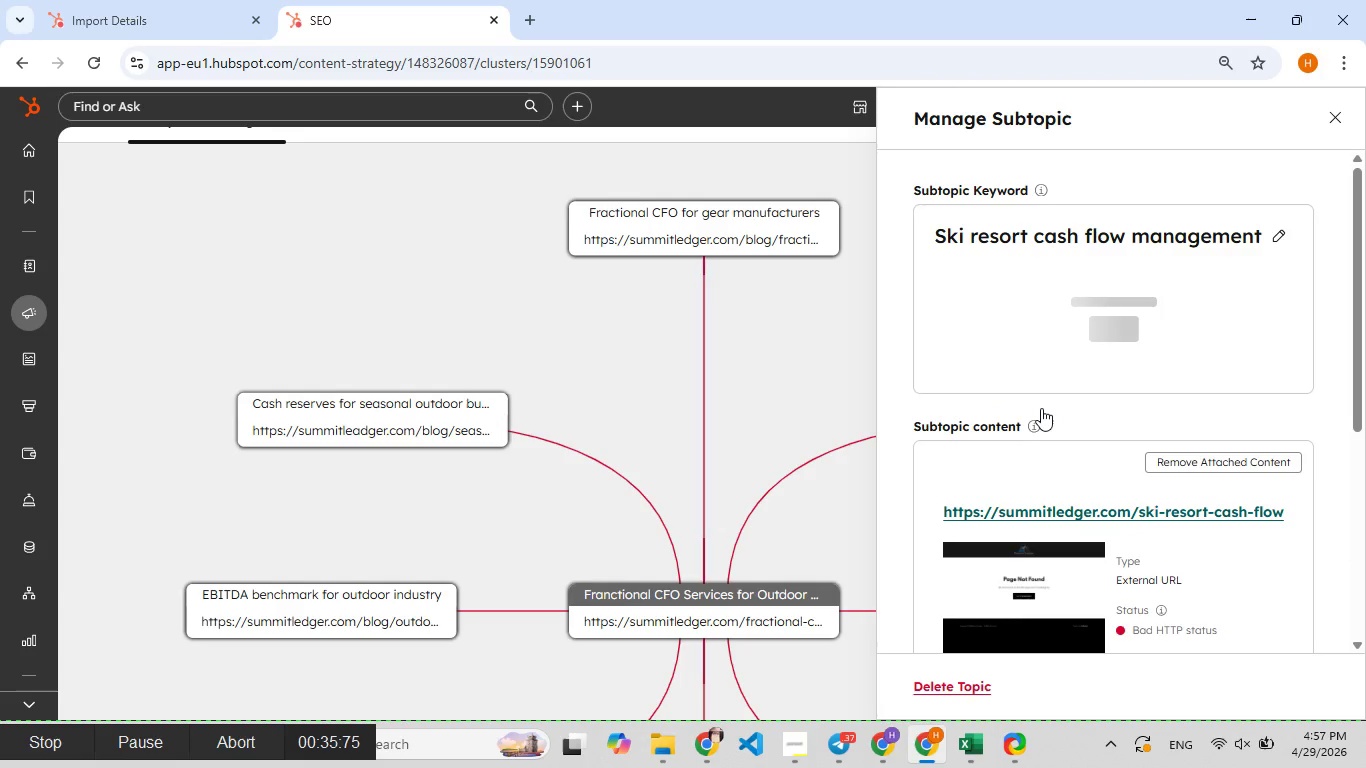 
mouse_move([1127, 359])
 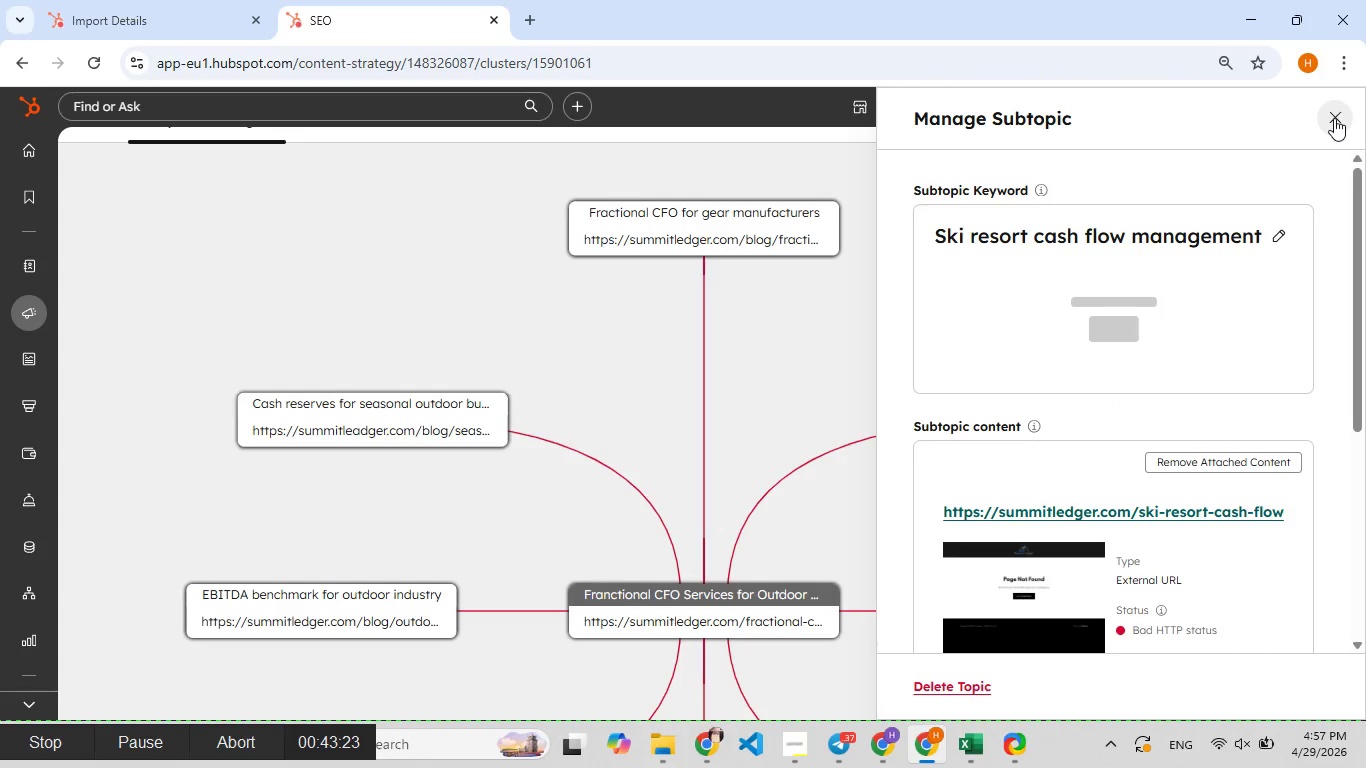 
left_click([1334, 118])
 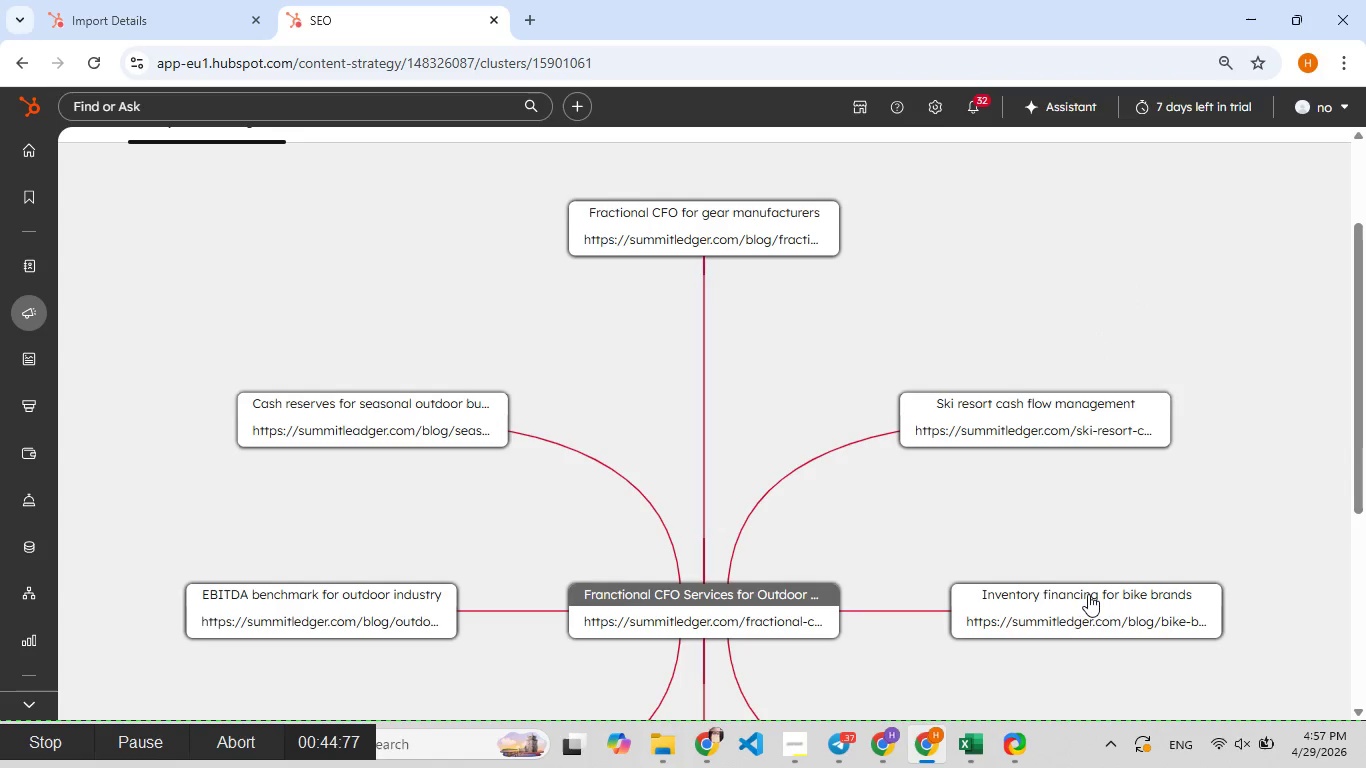 
left_click([1088, 596])
 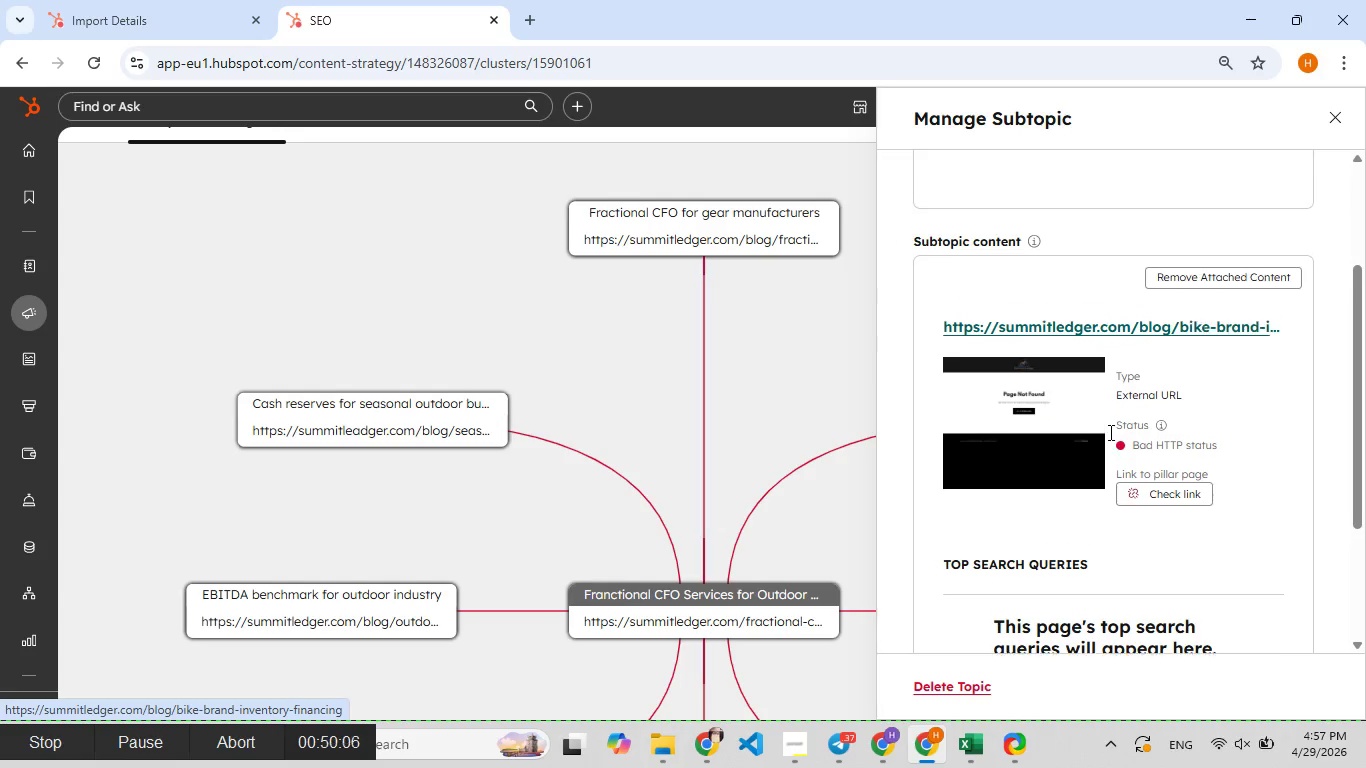 
wait(6.42)
 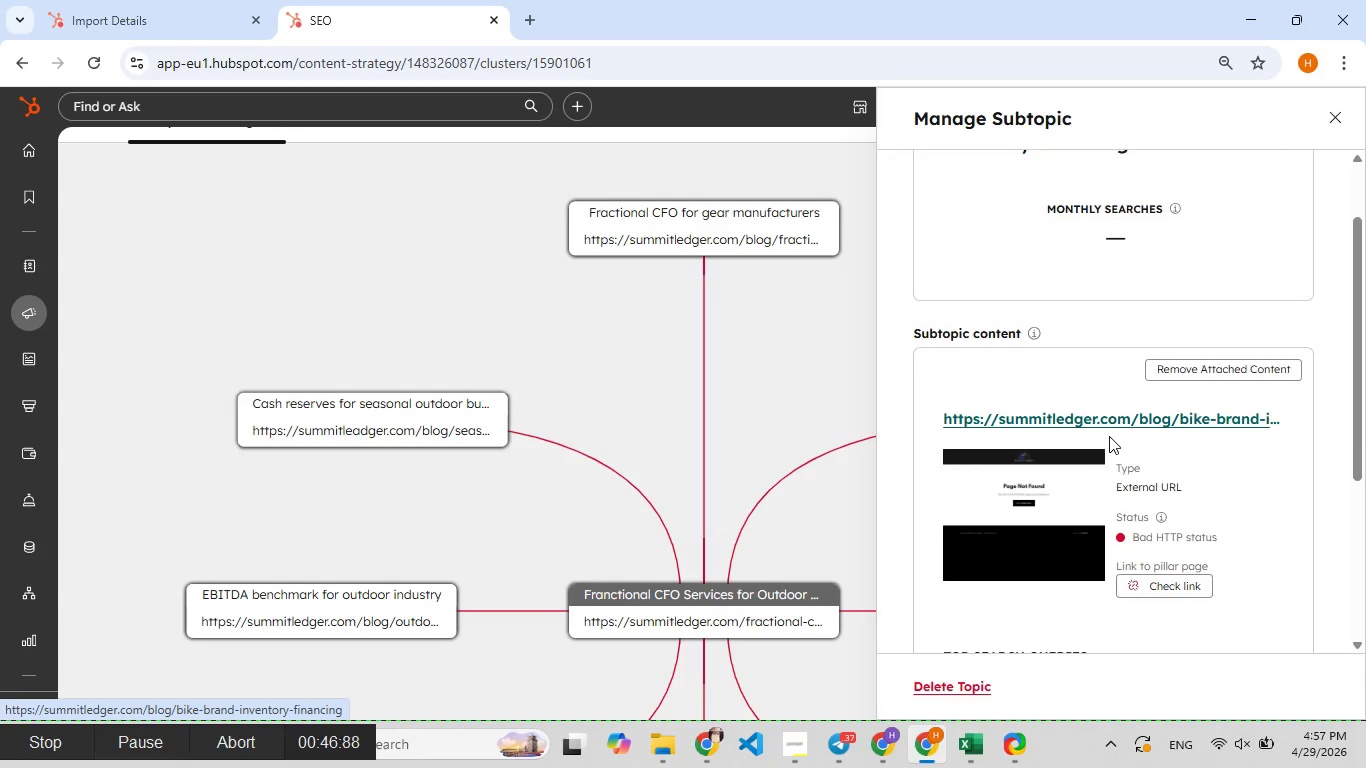 
left_click([1322, 113])
 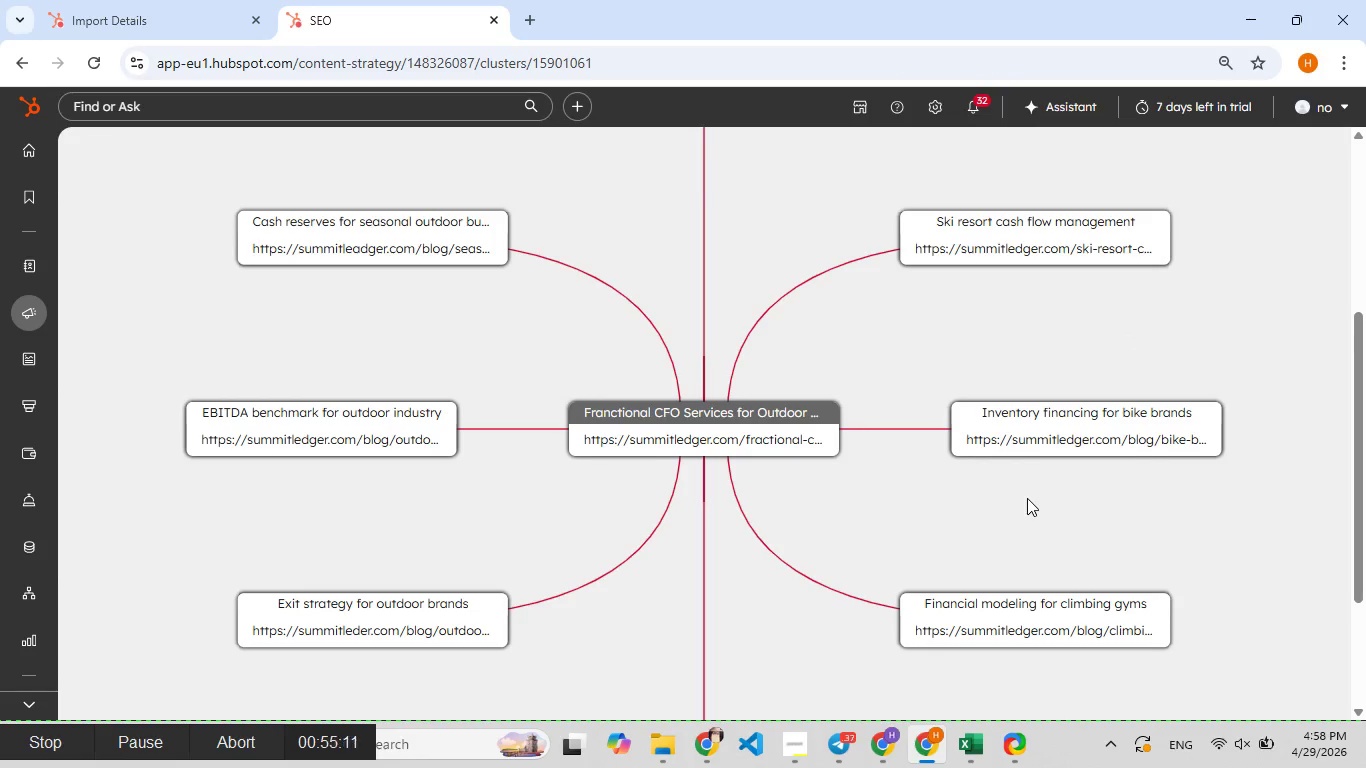 
left_click([1015, 502])
 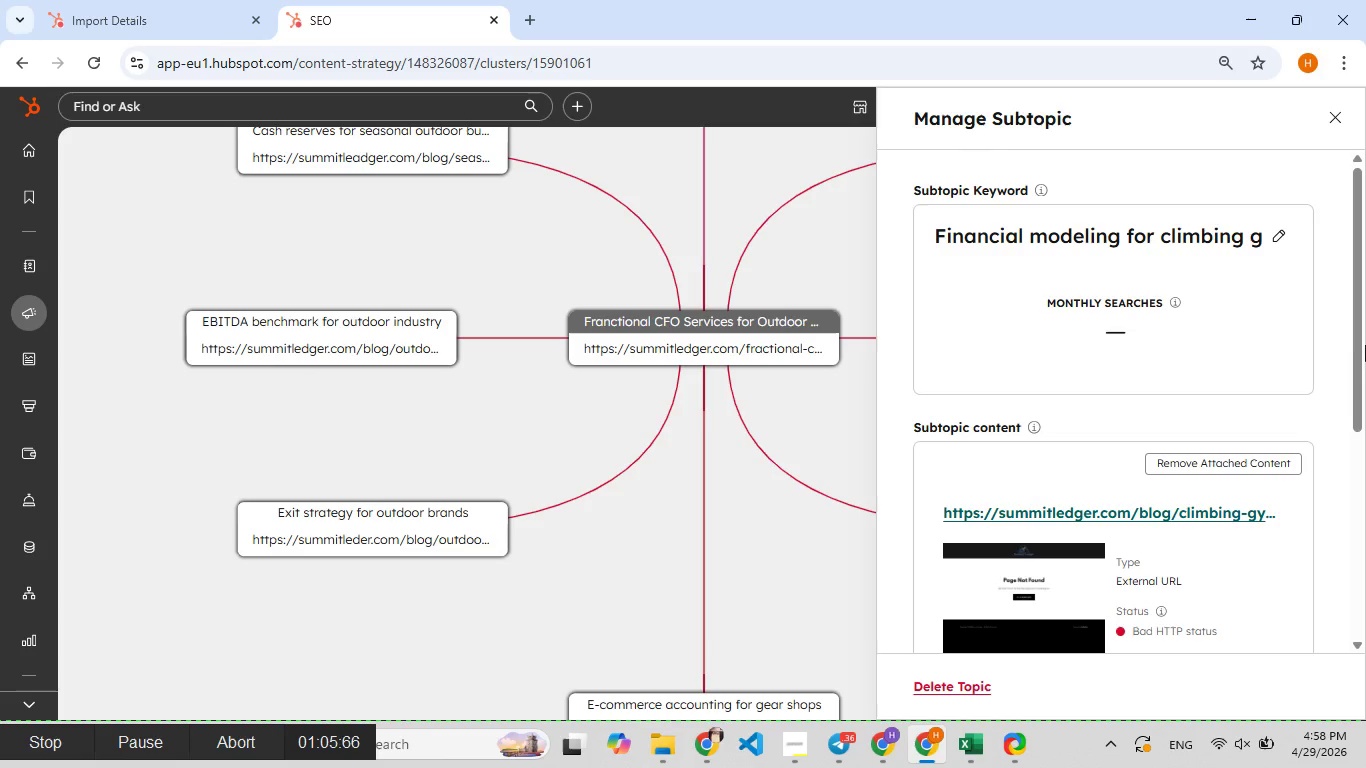 
wait(14.55)
 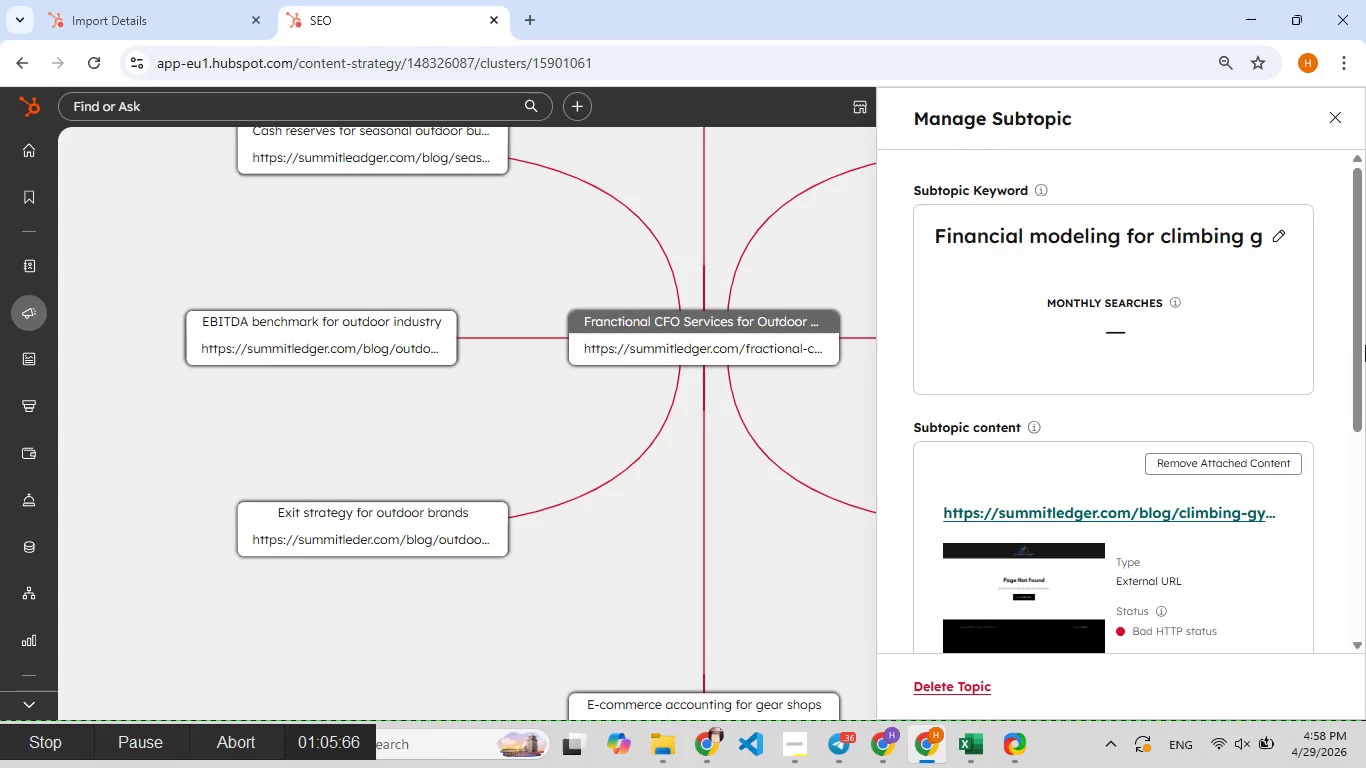 
left_click([1340, 116])
 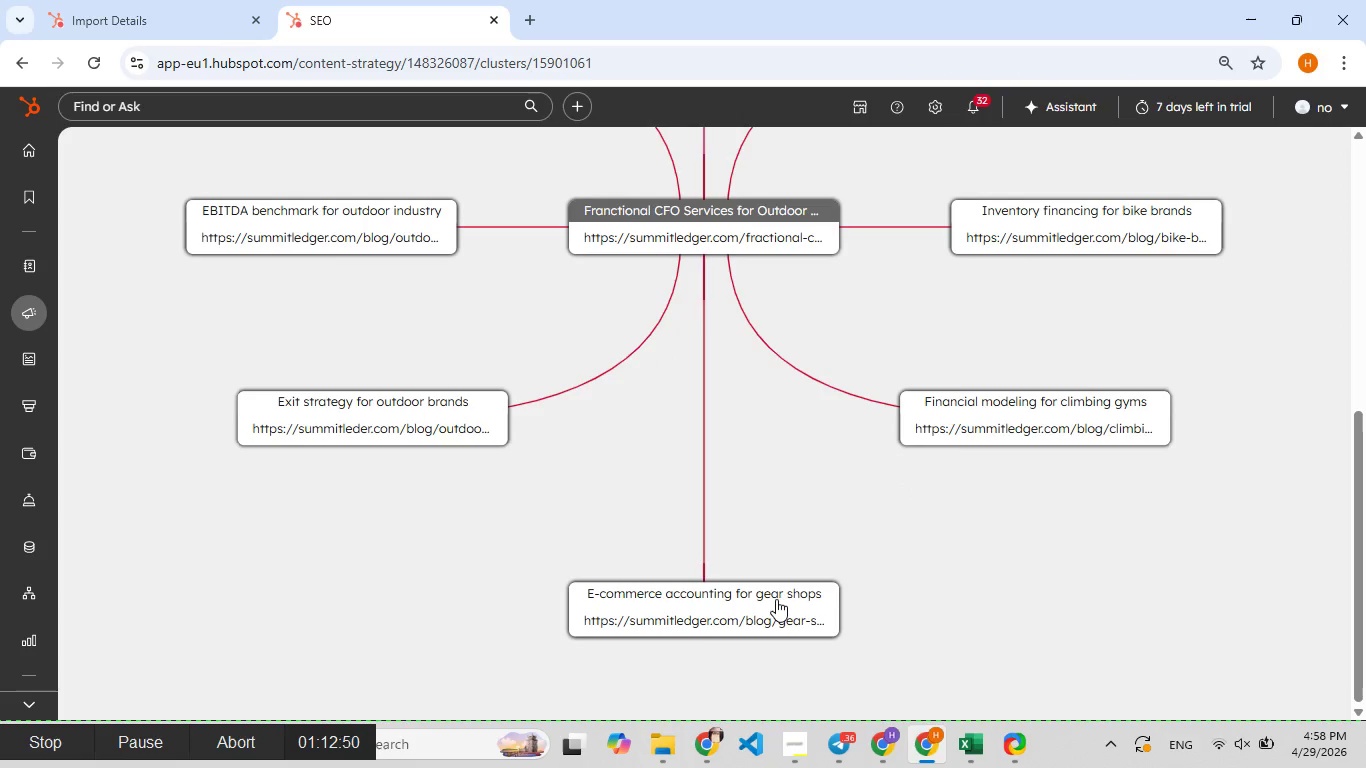 
left_click([773, 599])
 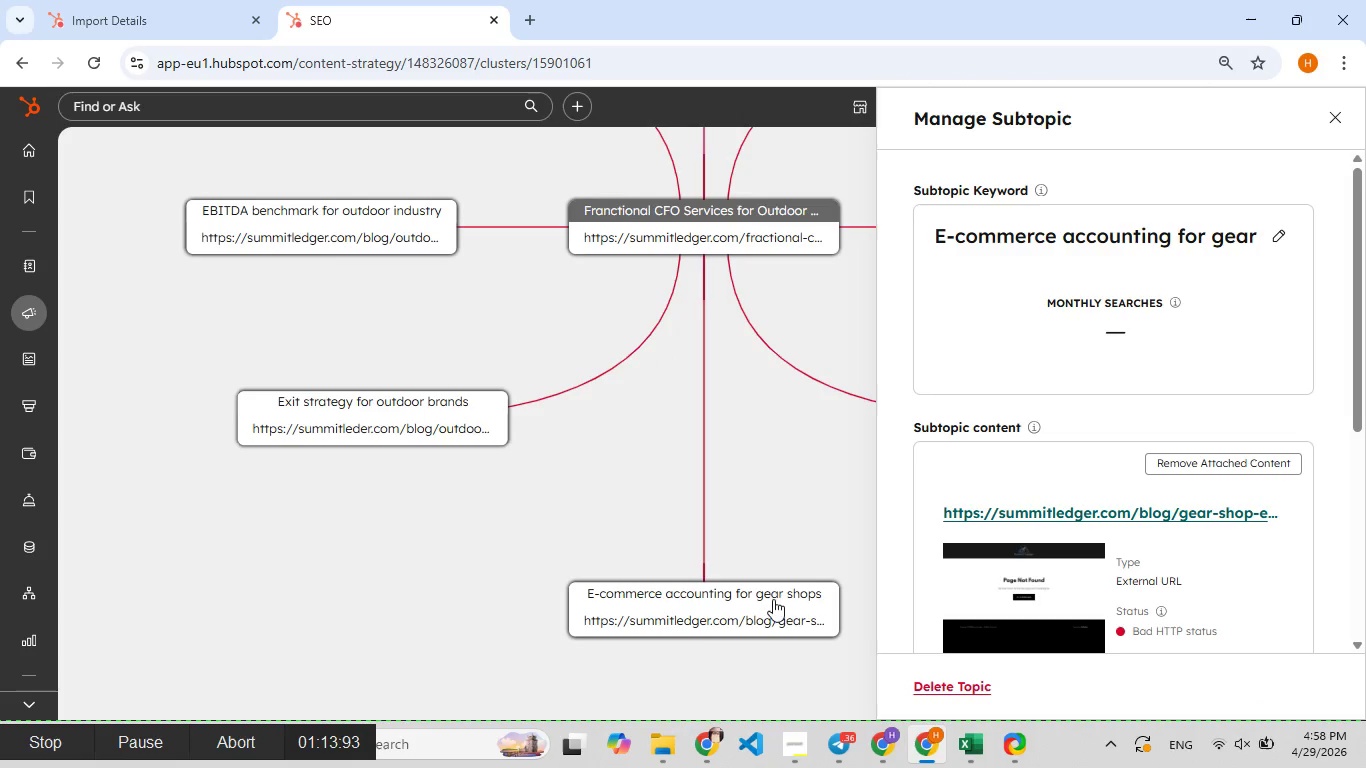 
mouse_move([1120, 435])
 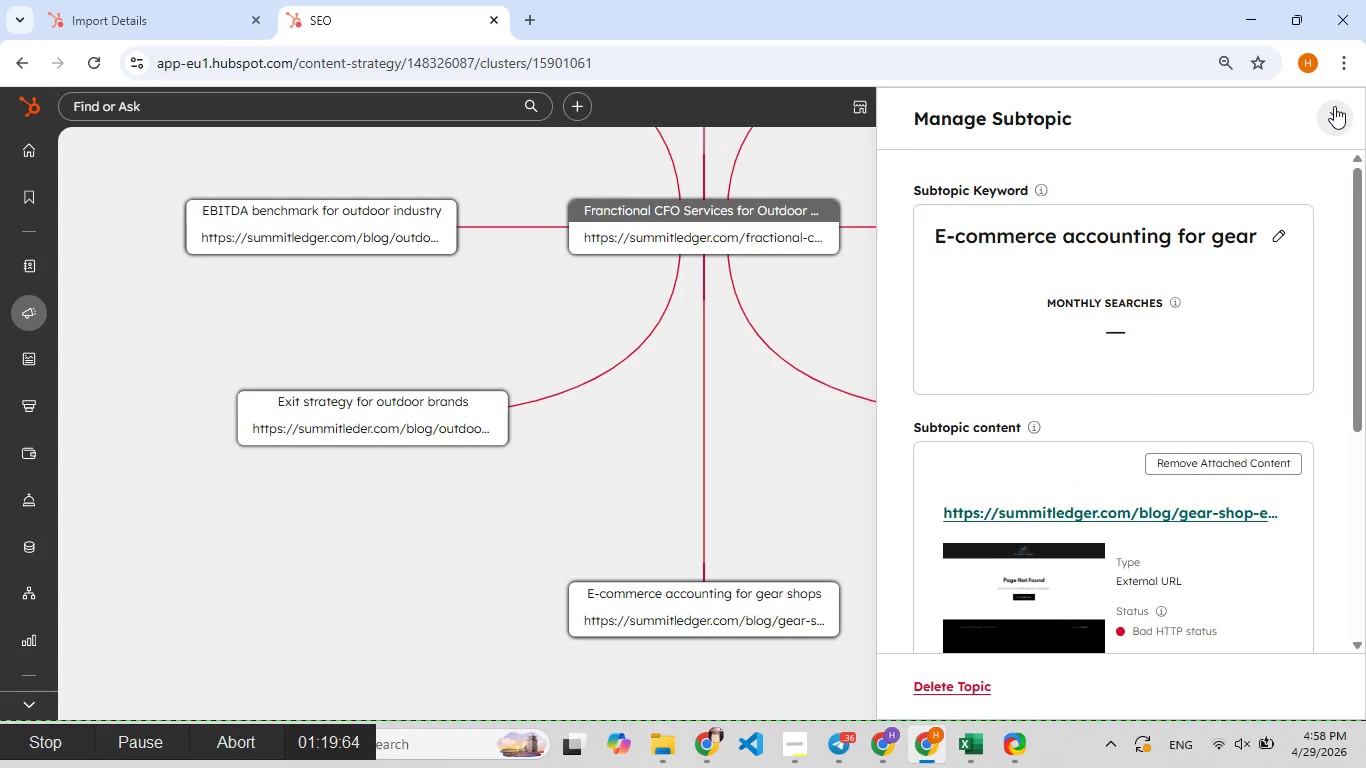 
left_click([1334, 106])
 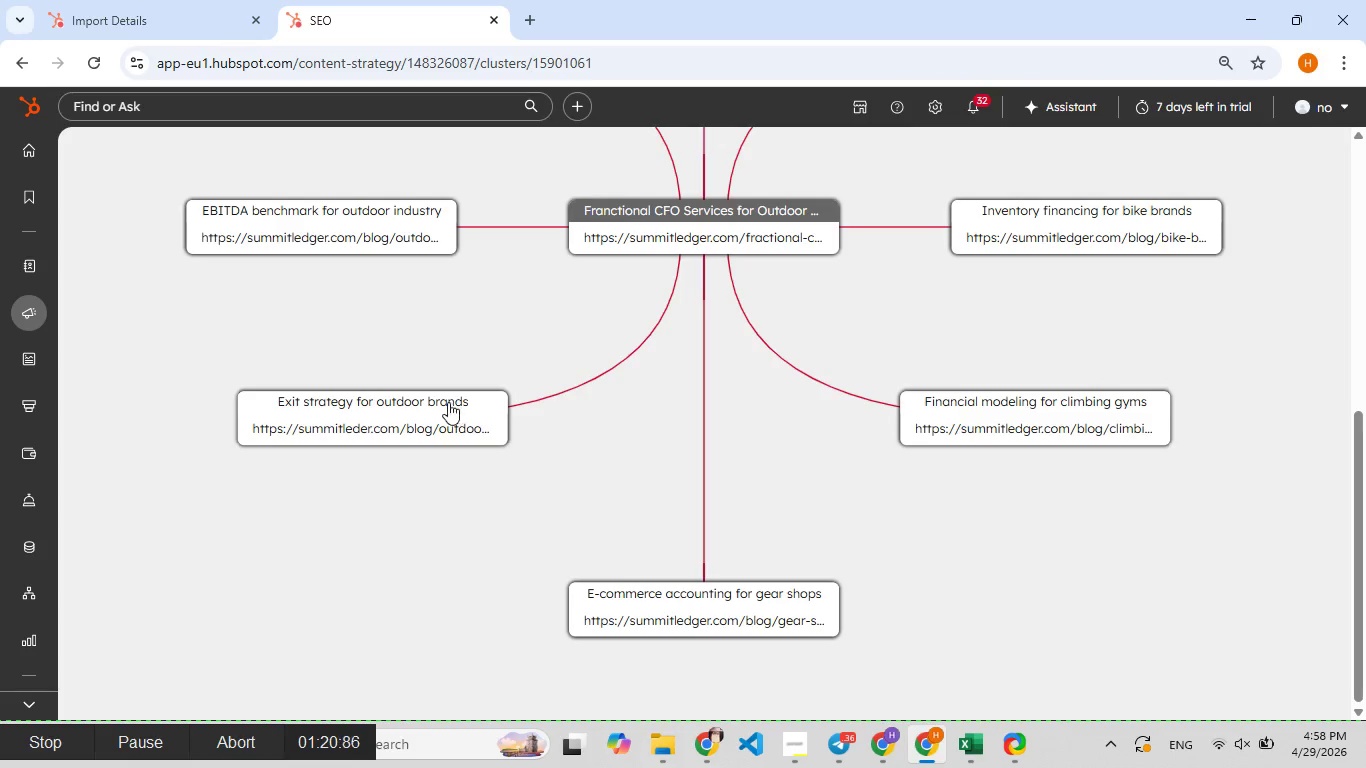 
left_click([448, 402])
 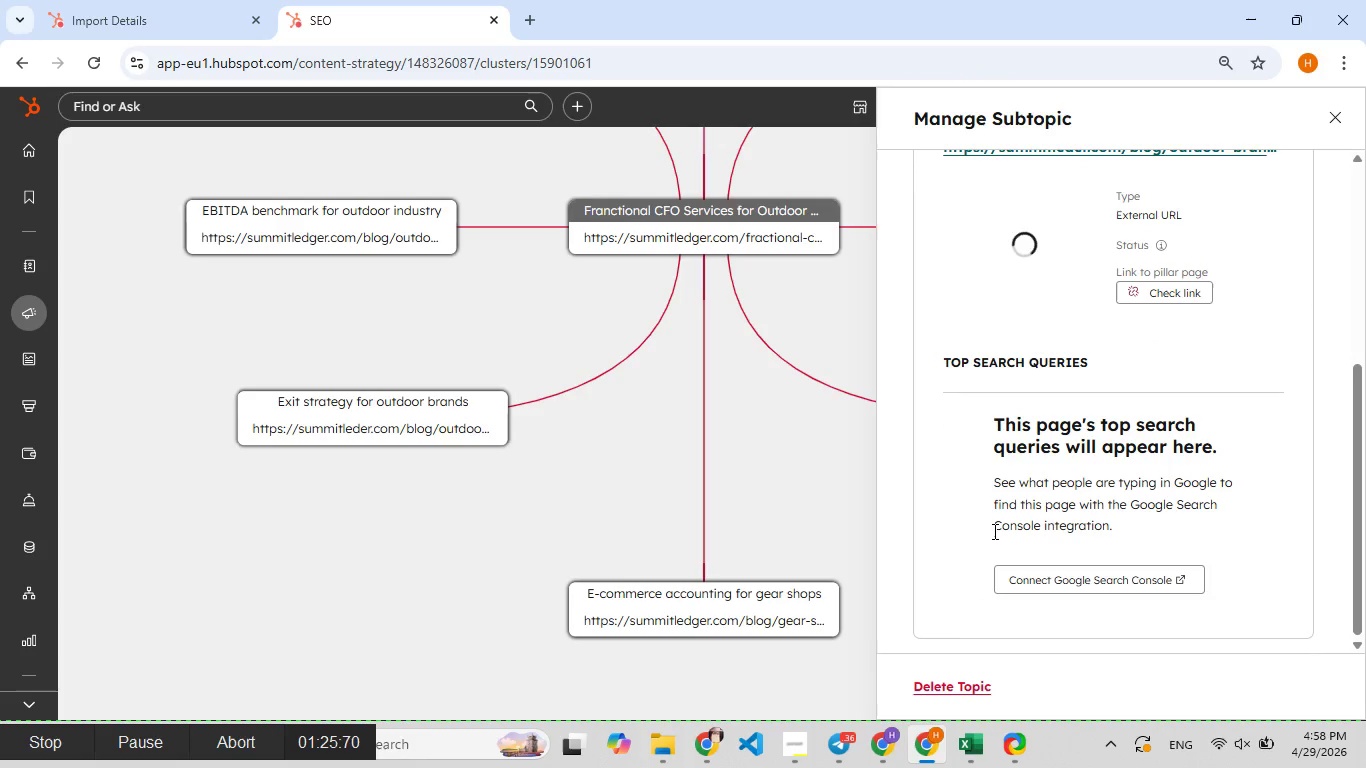 
wait(9.55)
 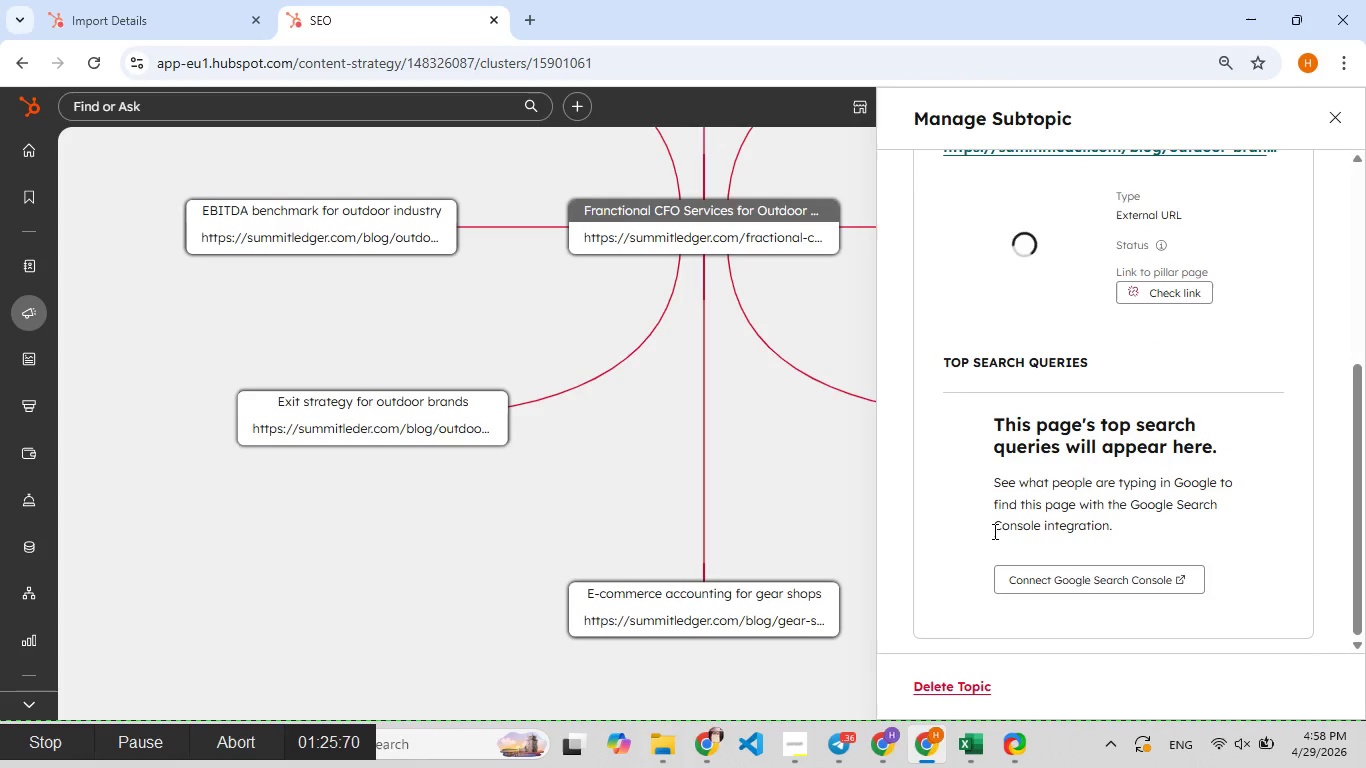 
left_click([1340, 130])
 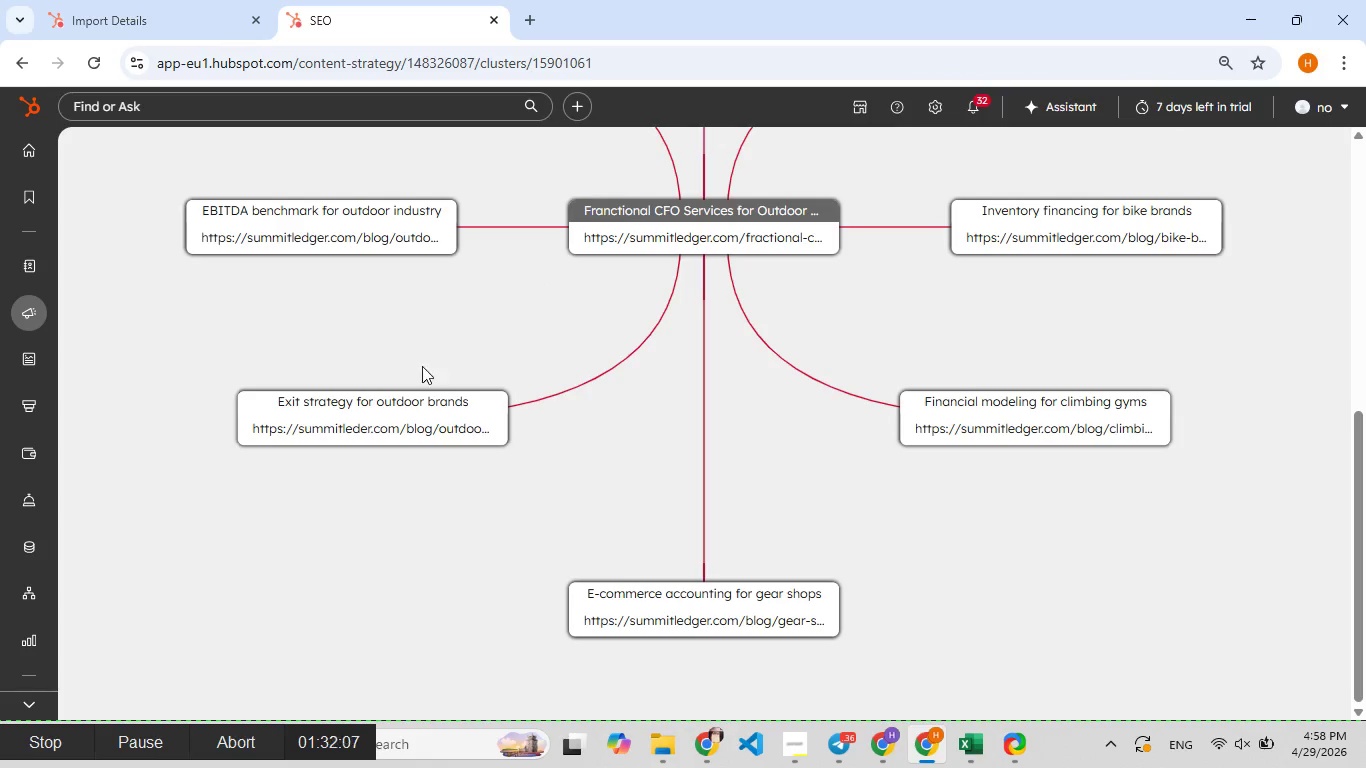 
left_click([414, 391])
 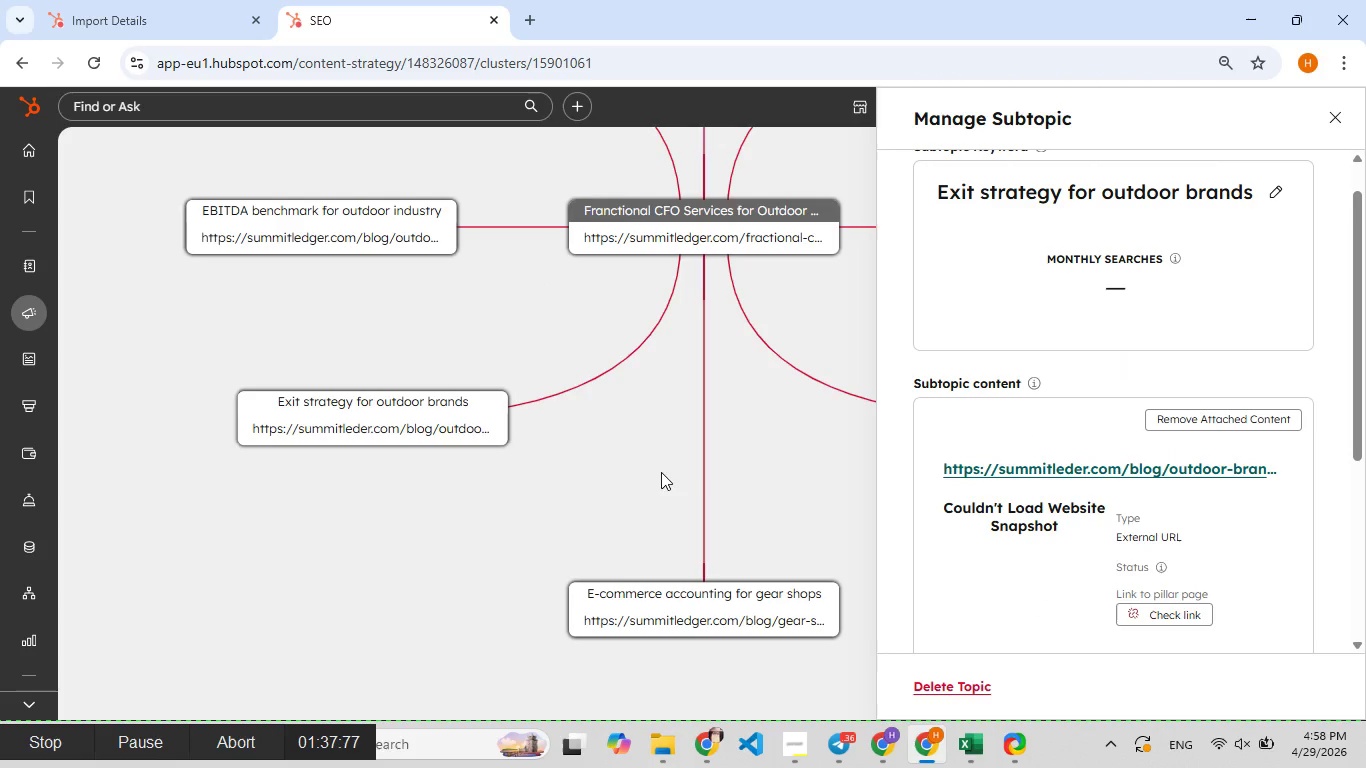 
wait(6.91)
 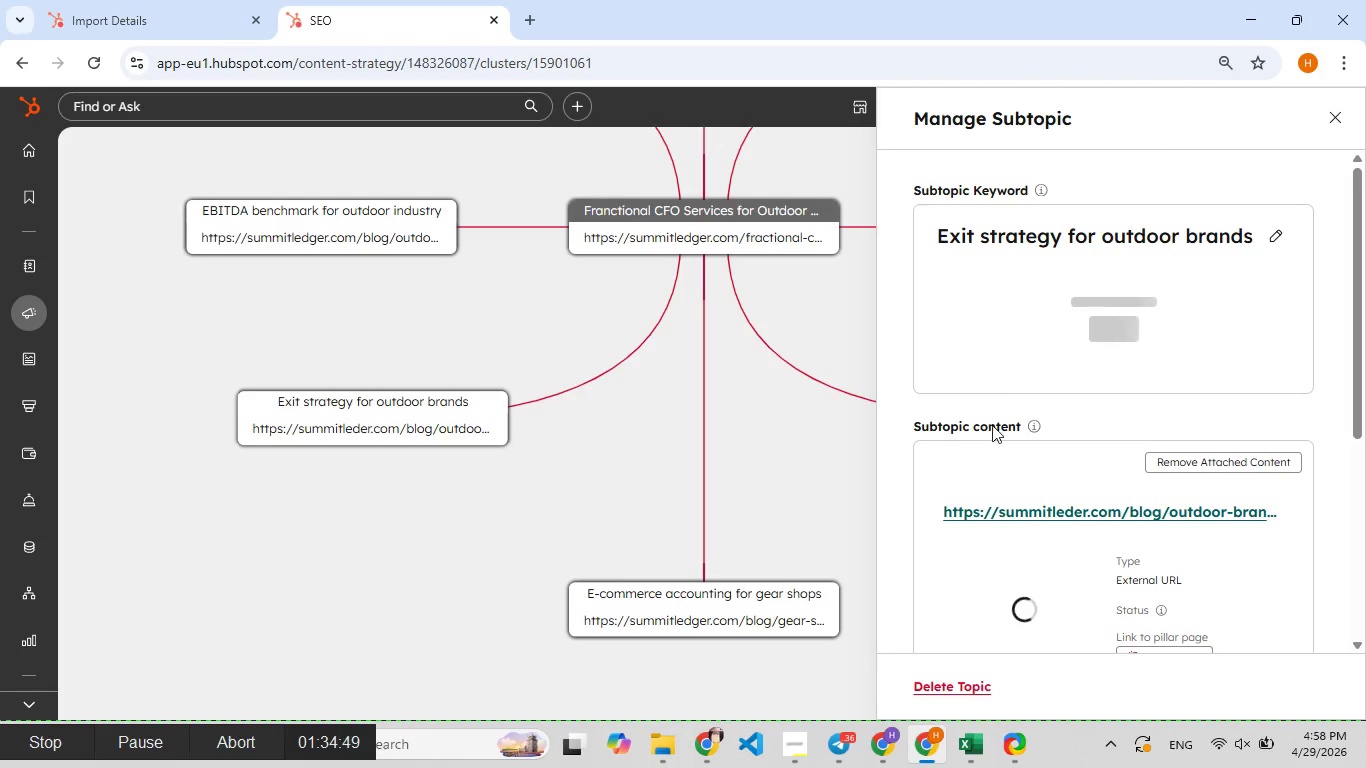 
left_click([404, 352])
 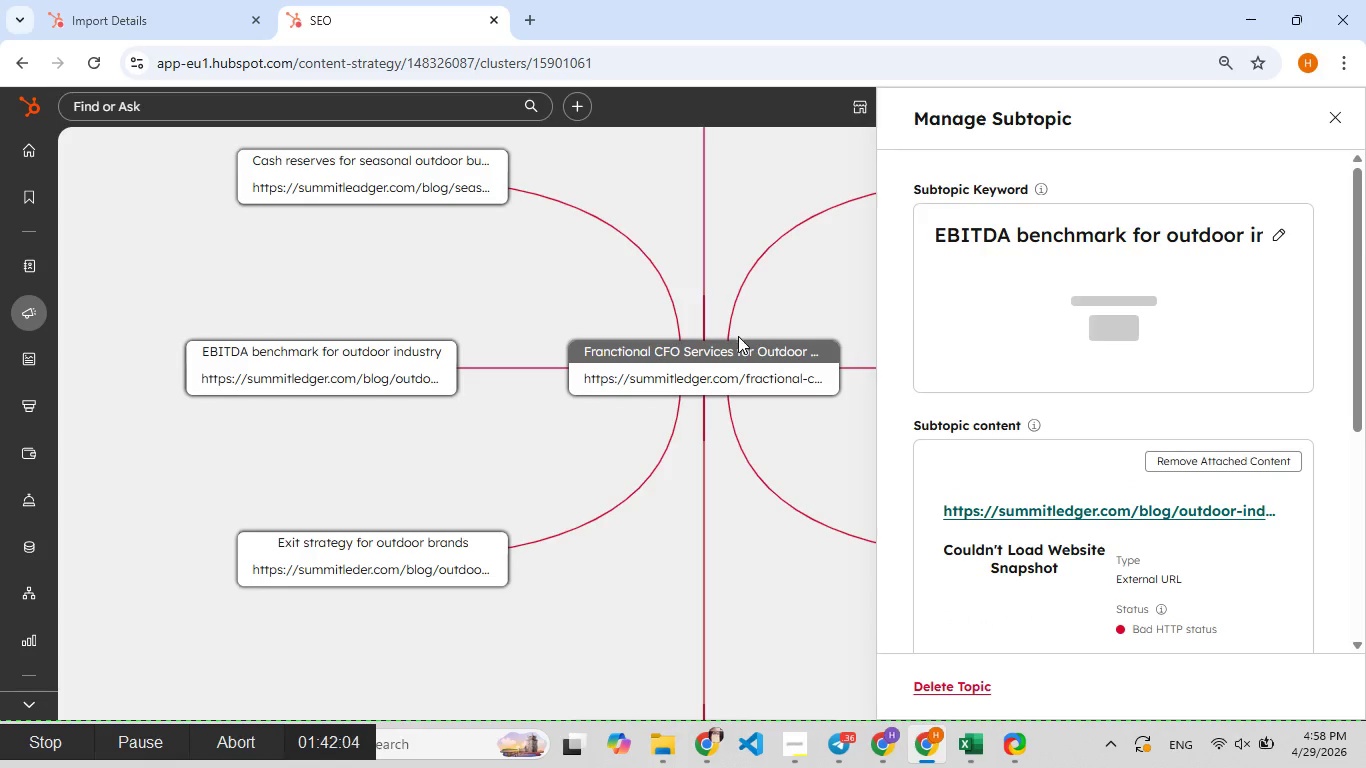 
left_click([1341, 121])
 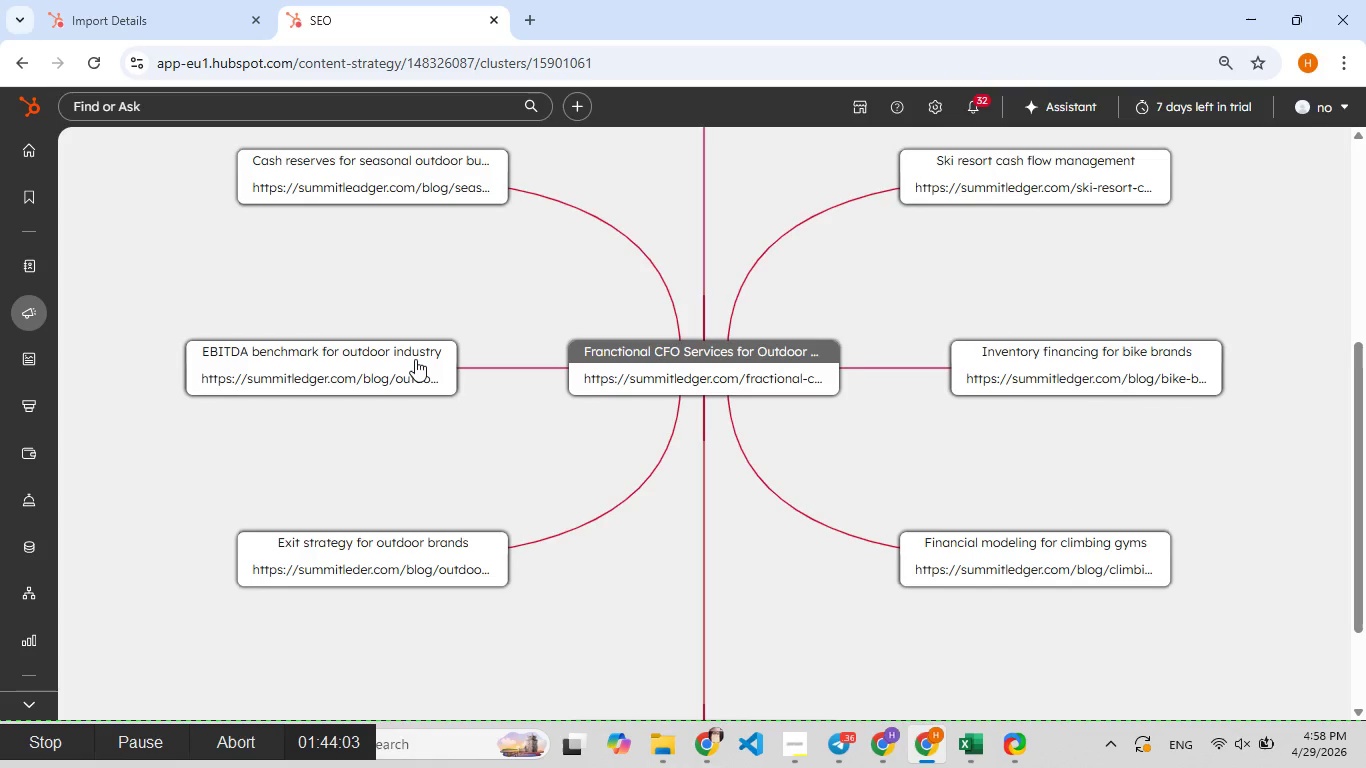 
left_click([415, 359])
 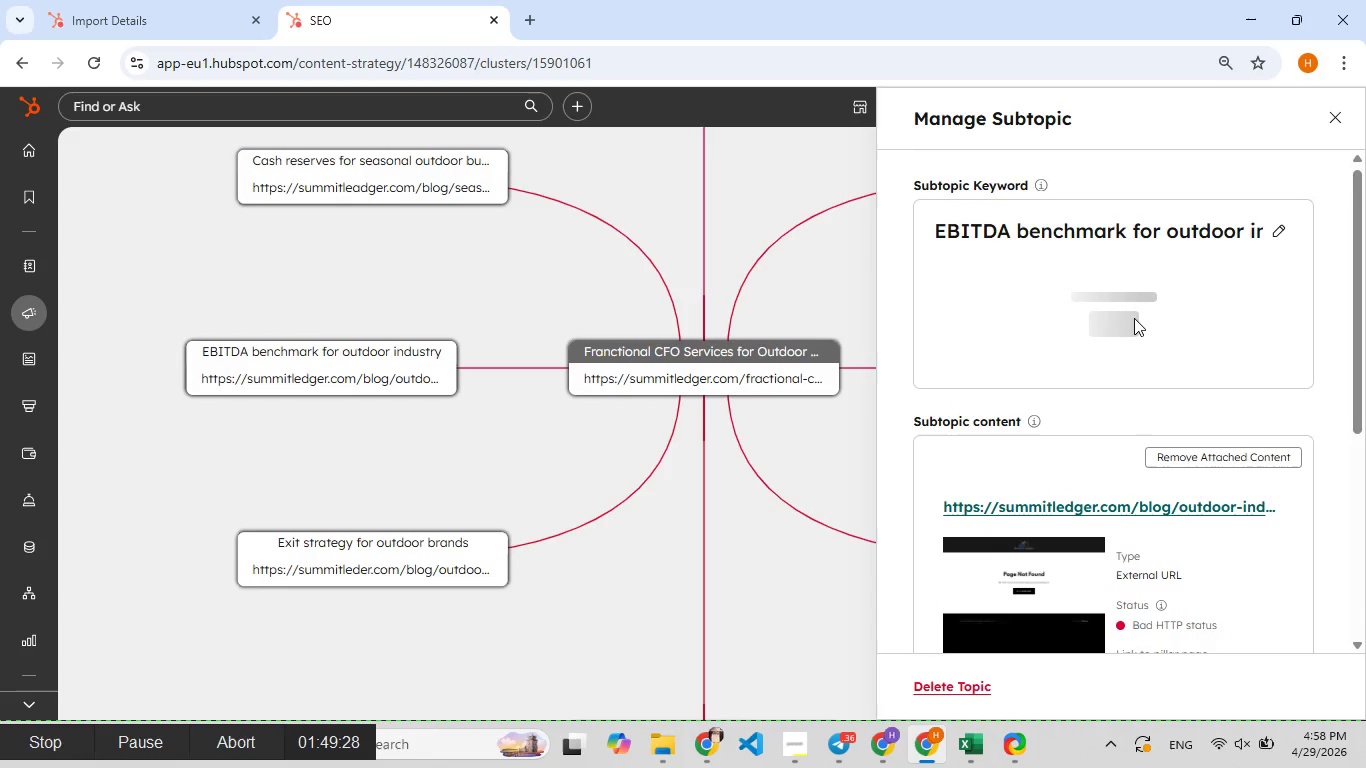 
wait(6.52)
 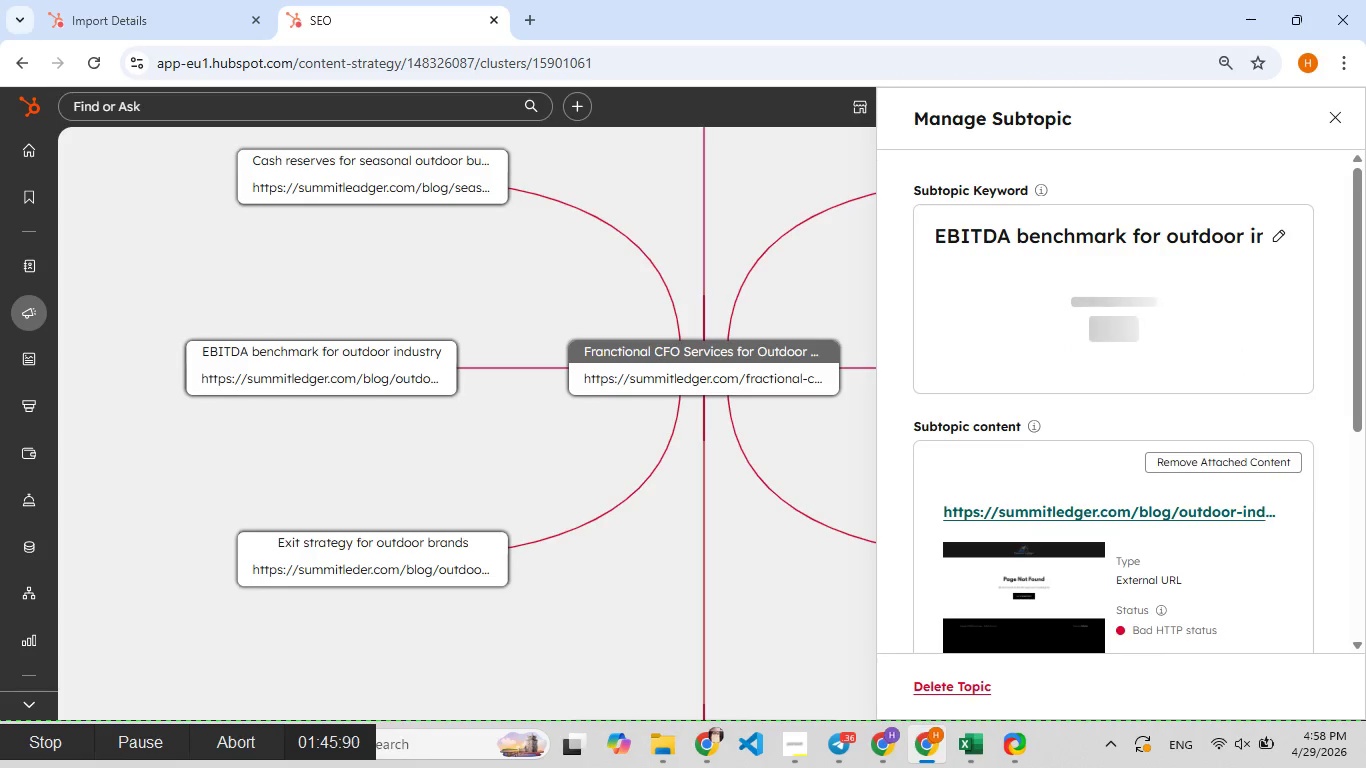 
left_click([1337, 108])
 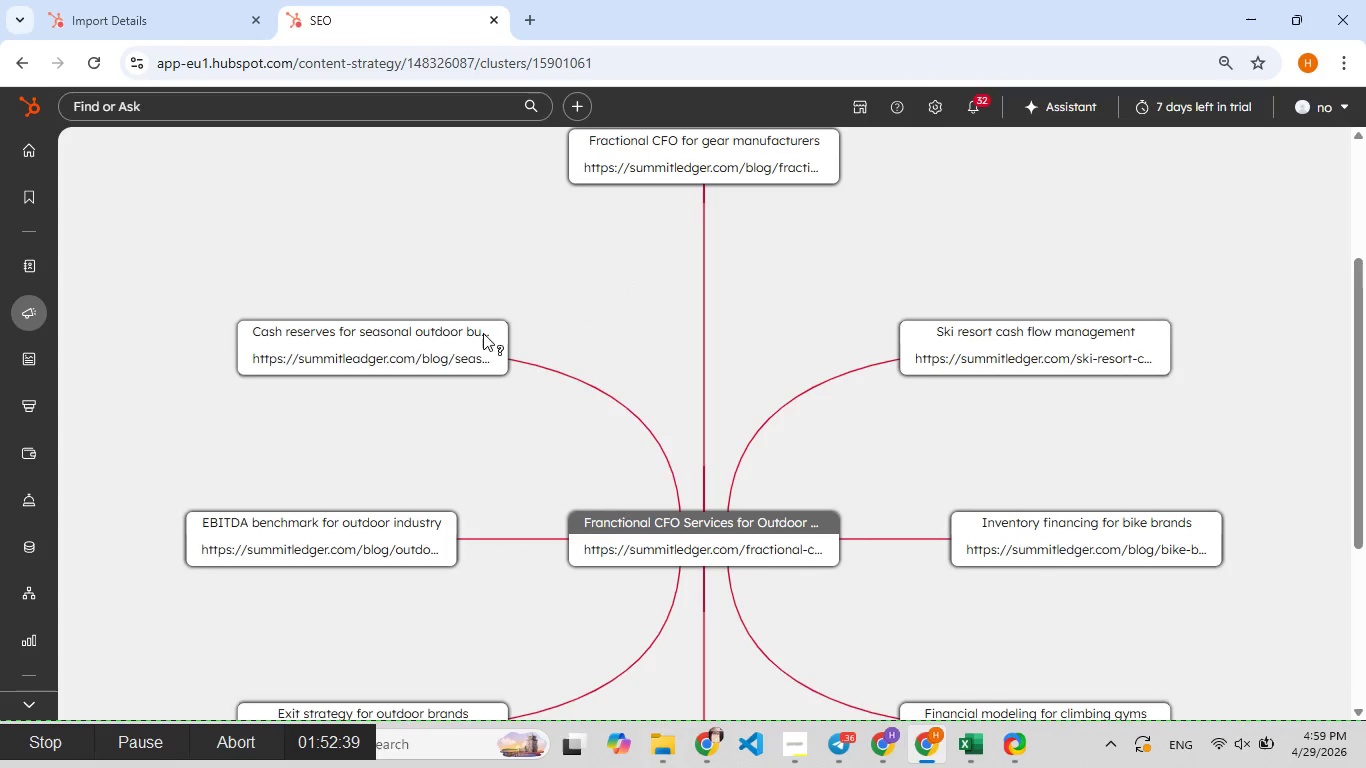 
left_click([452, 333])
 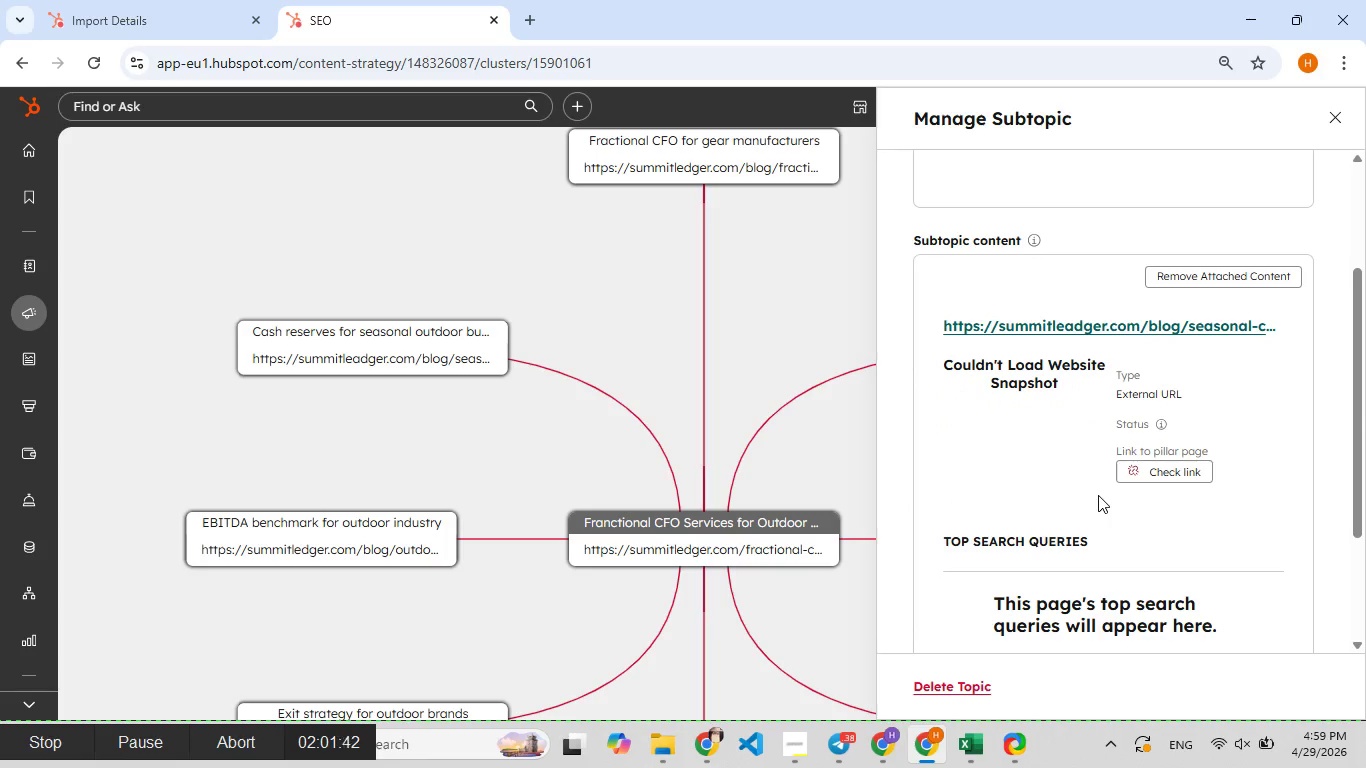 